 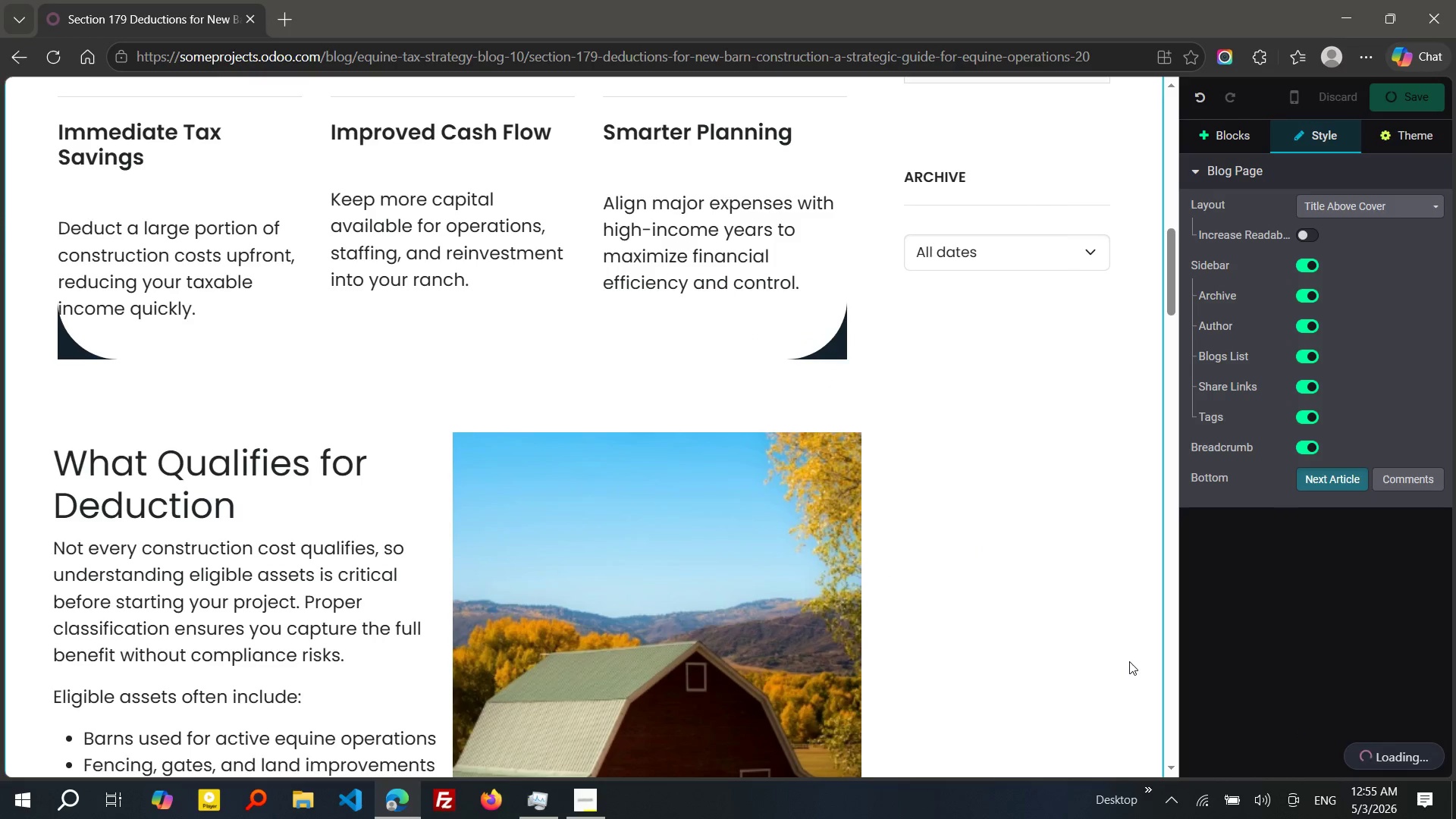 
left_click([274, 10])
 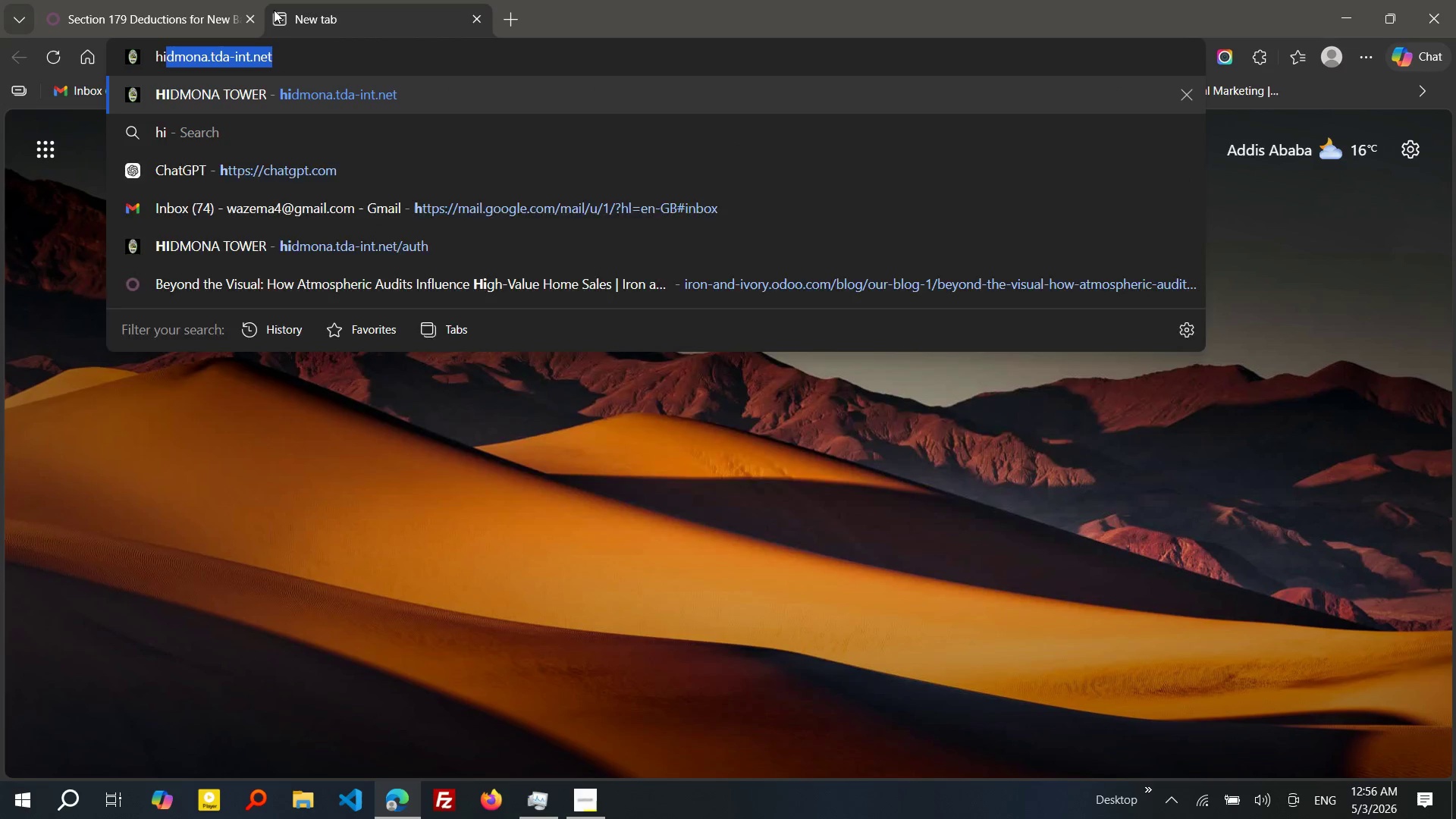 
type(hi)
key(Backspace)
 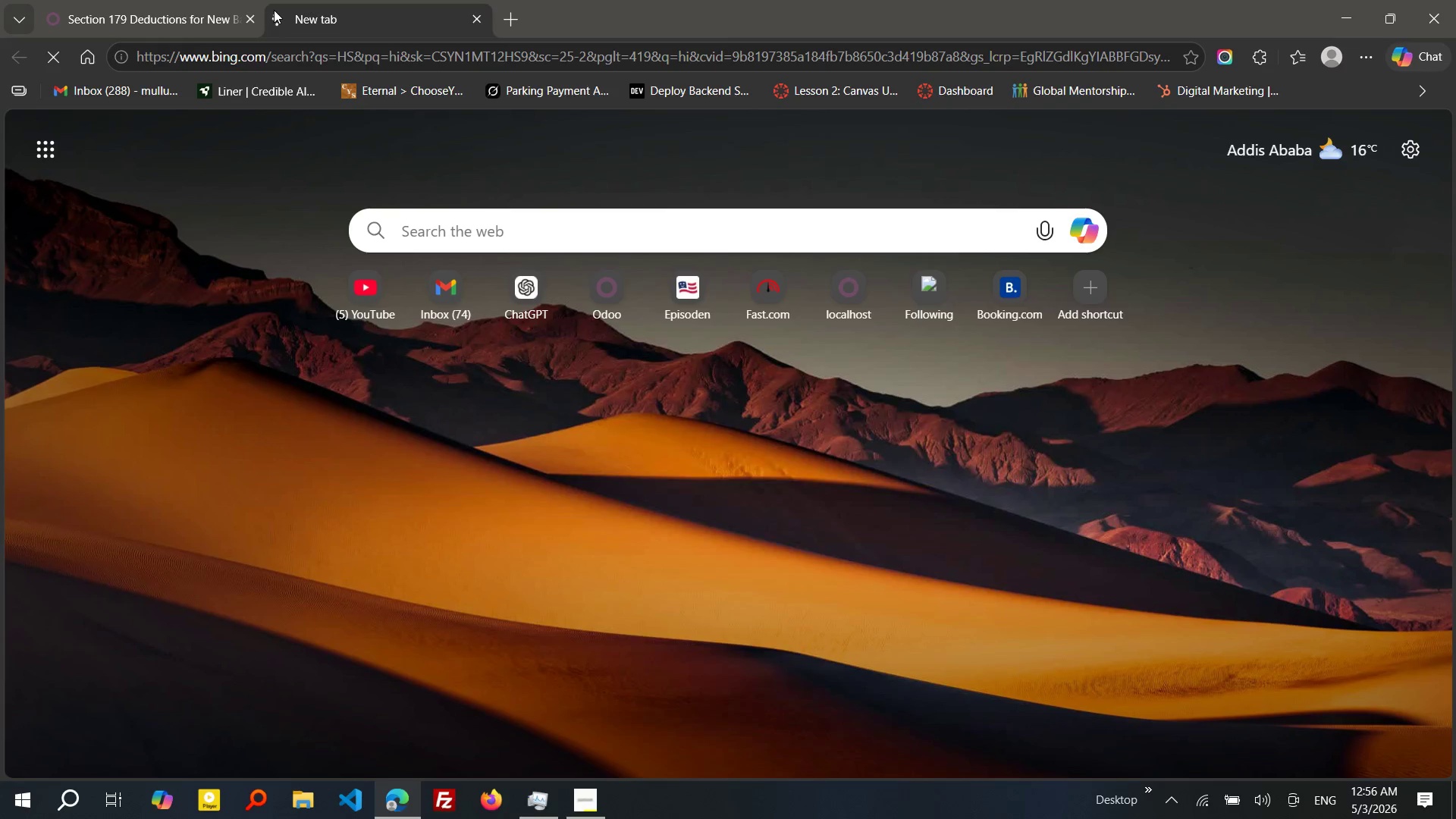 
key(Enter)
 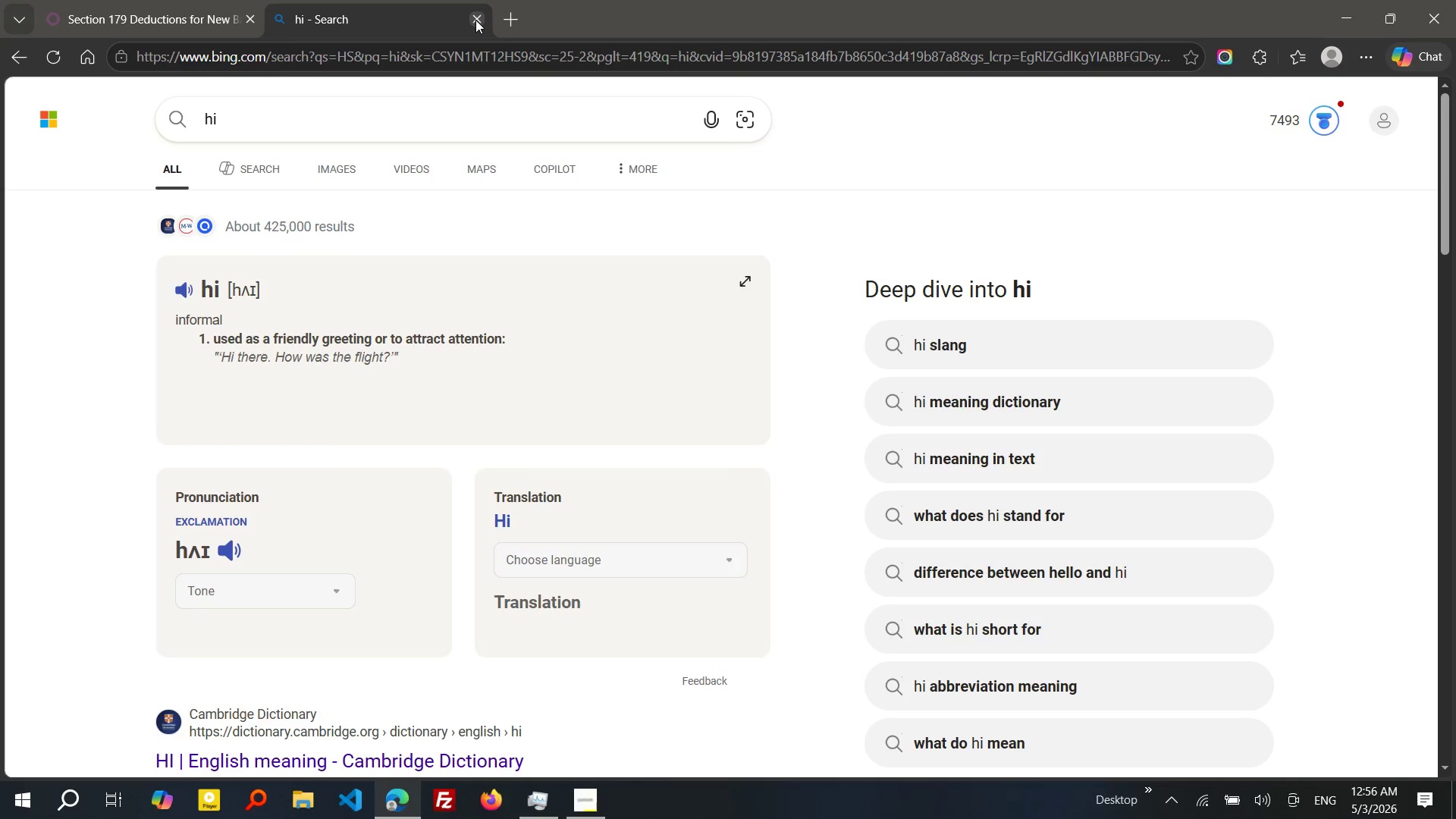 
left_click([475, 20])
 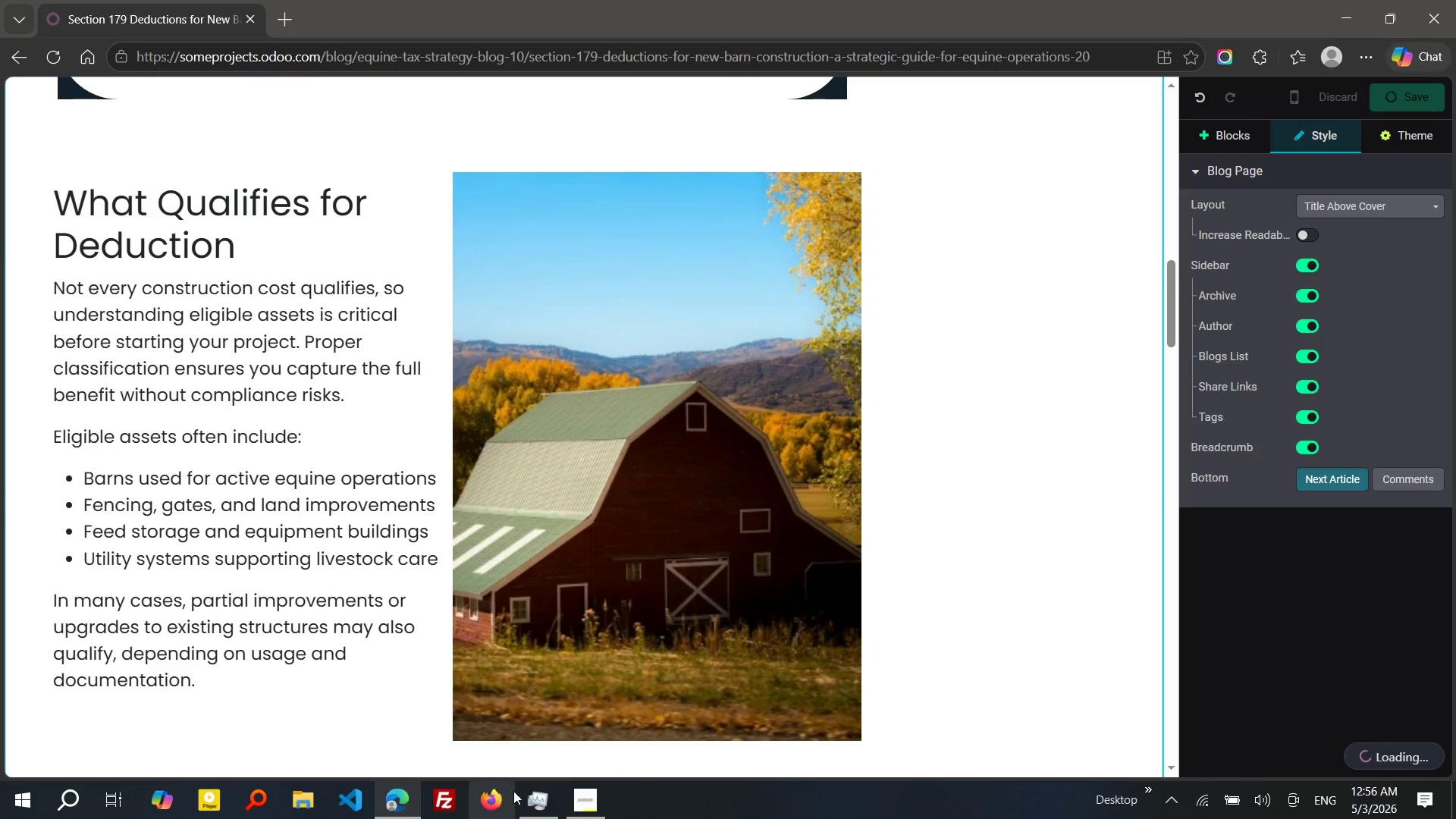 
wait(41.69)
 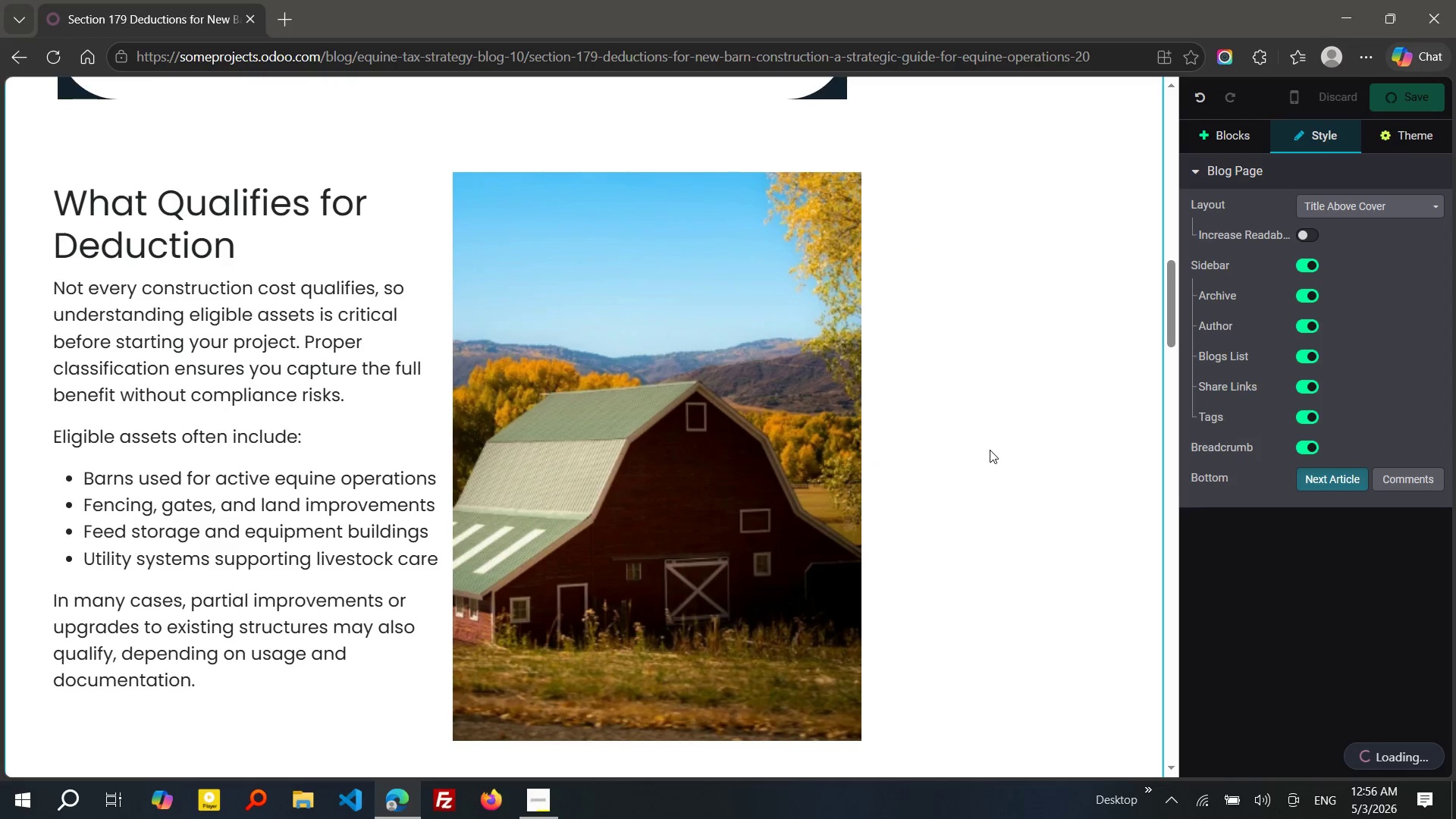 
key(Control+Shift+Escape)
 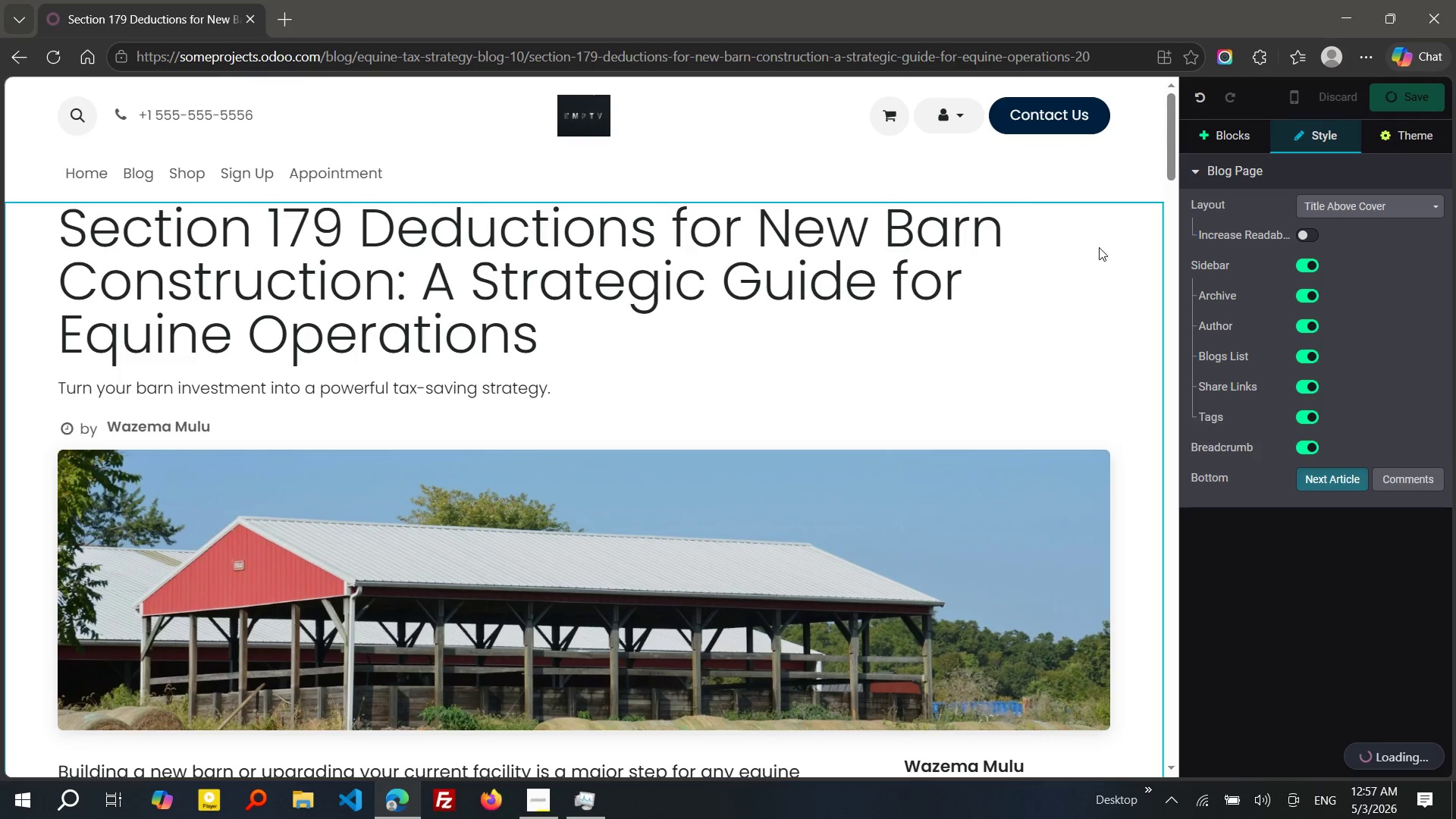 
wait(71.56)
 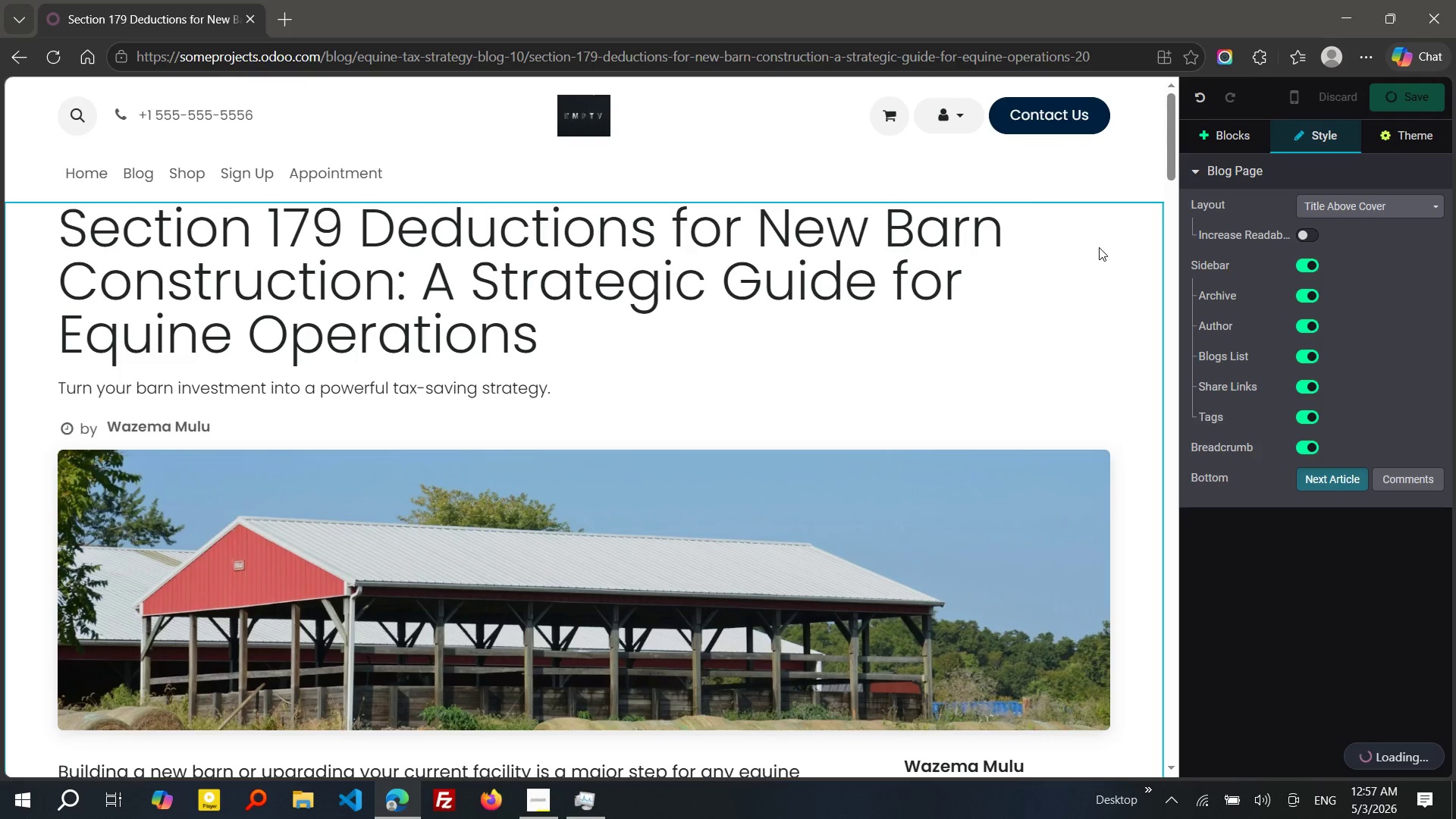 
left_click([1403, 141])
 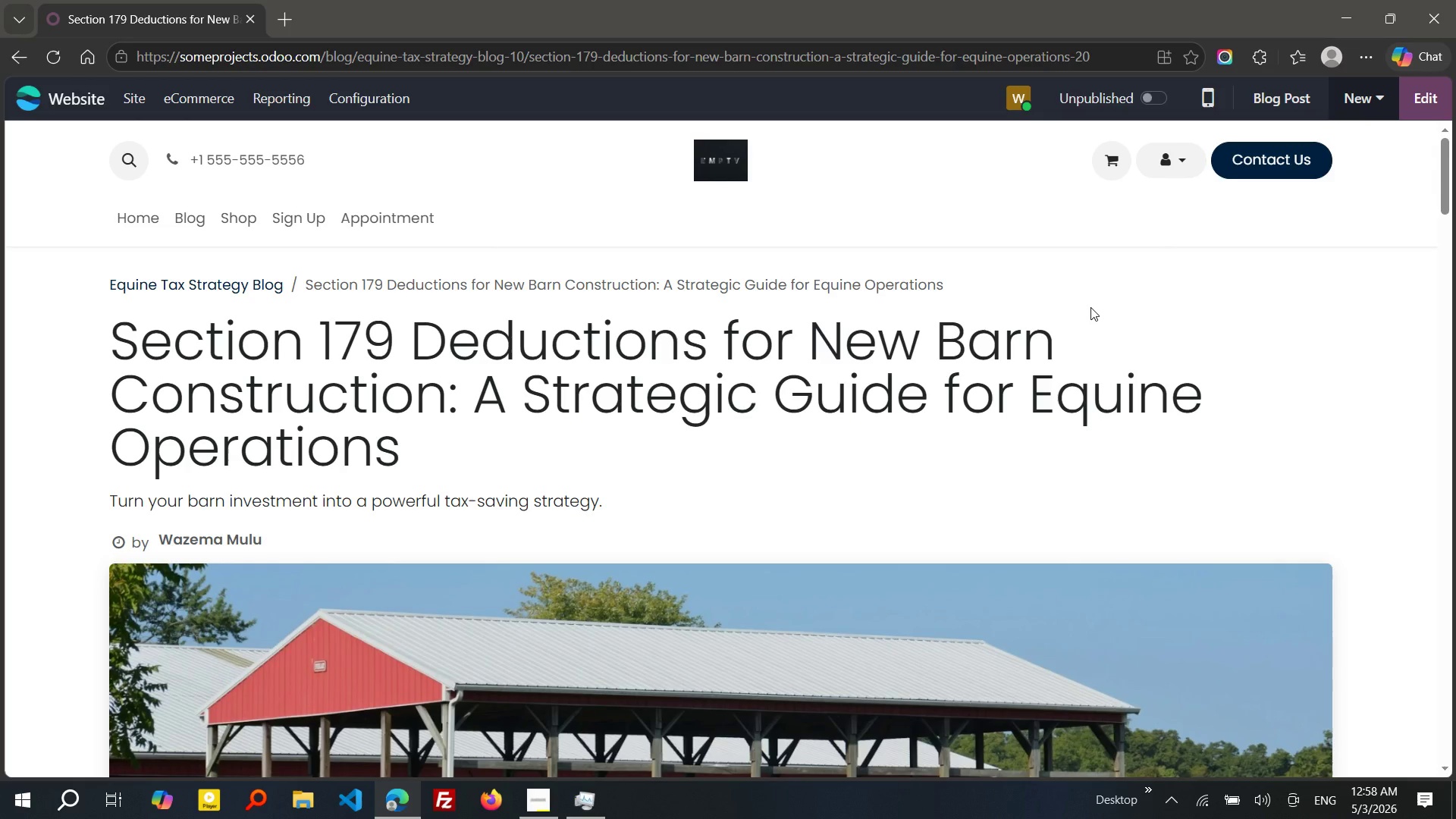 
wait(8.62)
 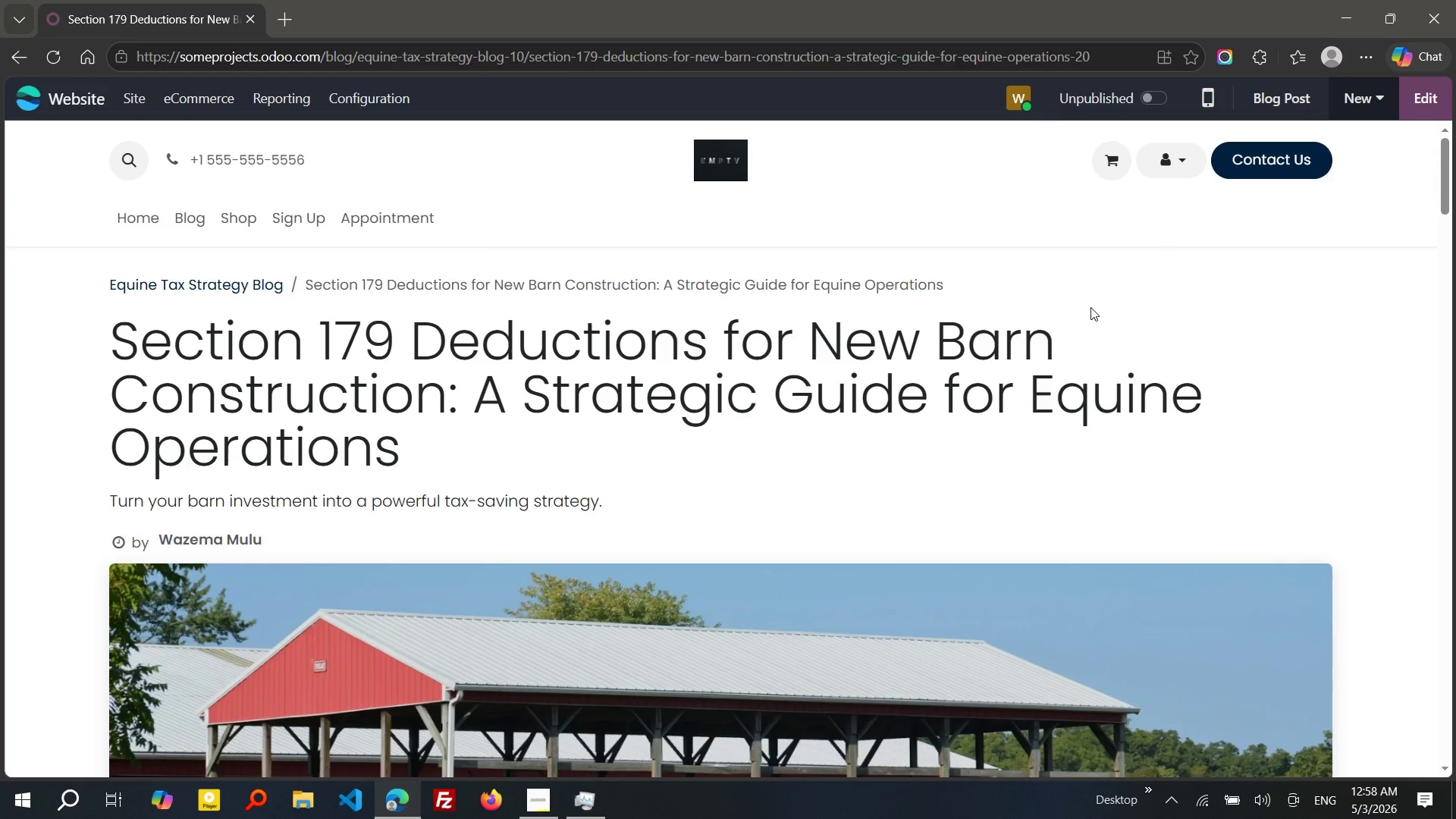 
left_click([1247, 96])
 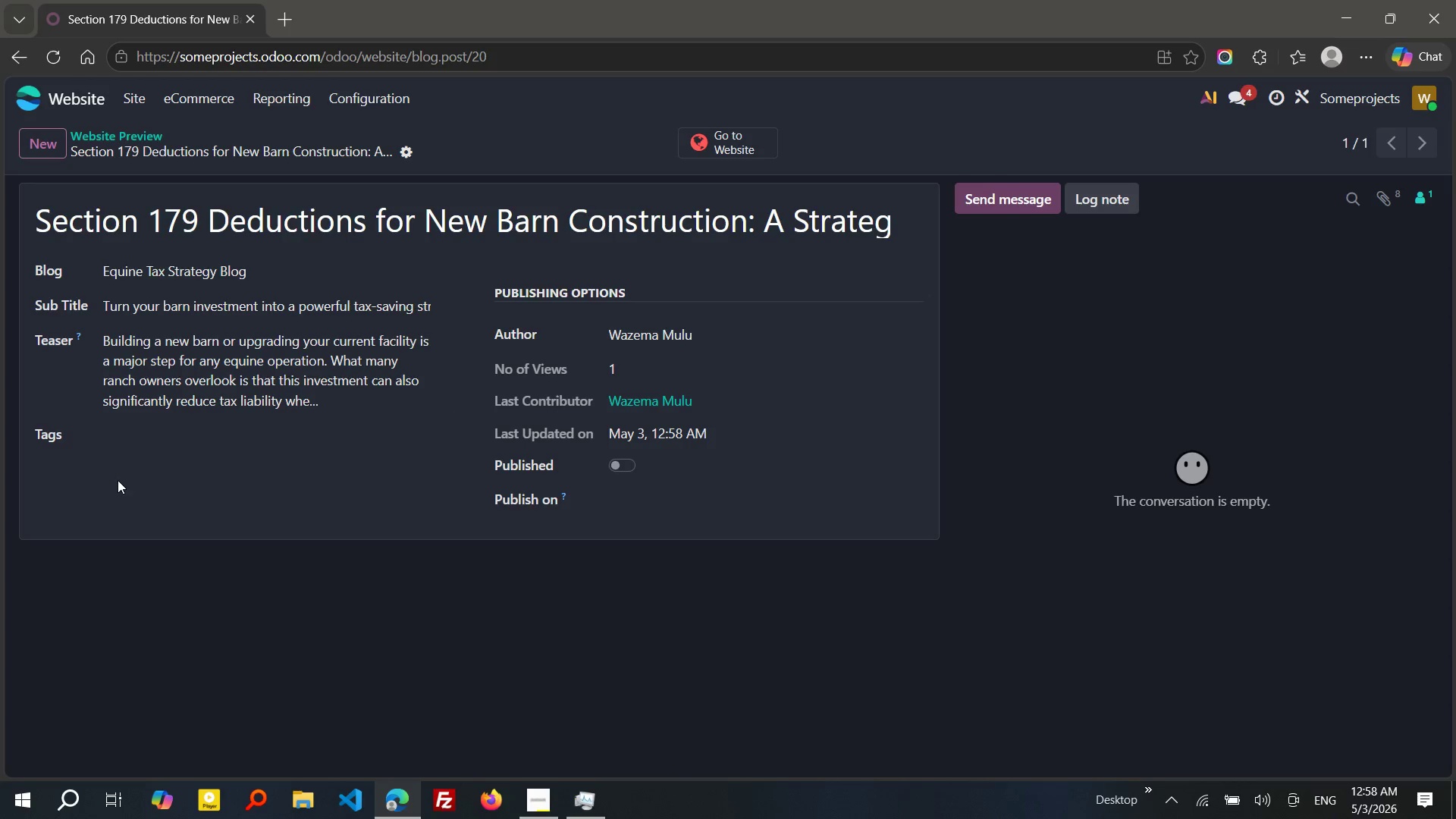 
wait(6.47)
 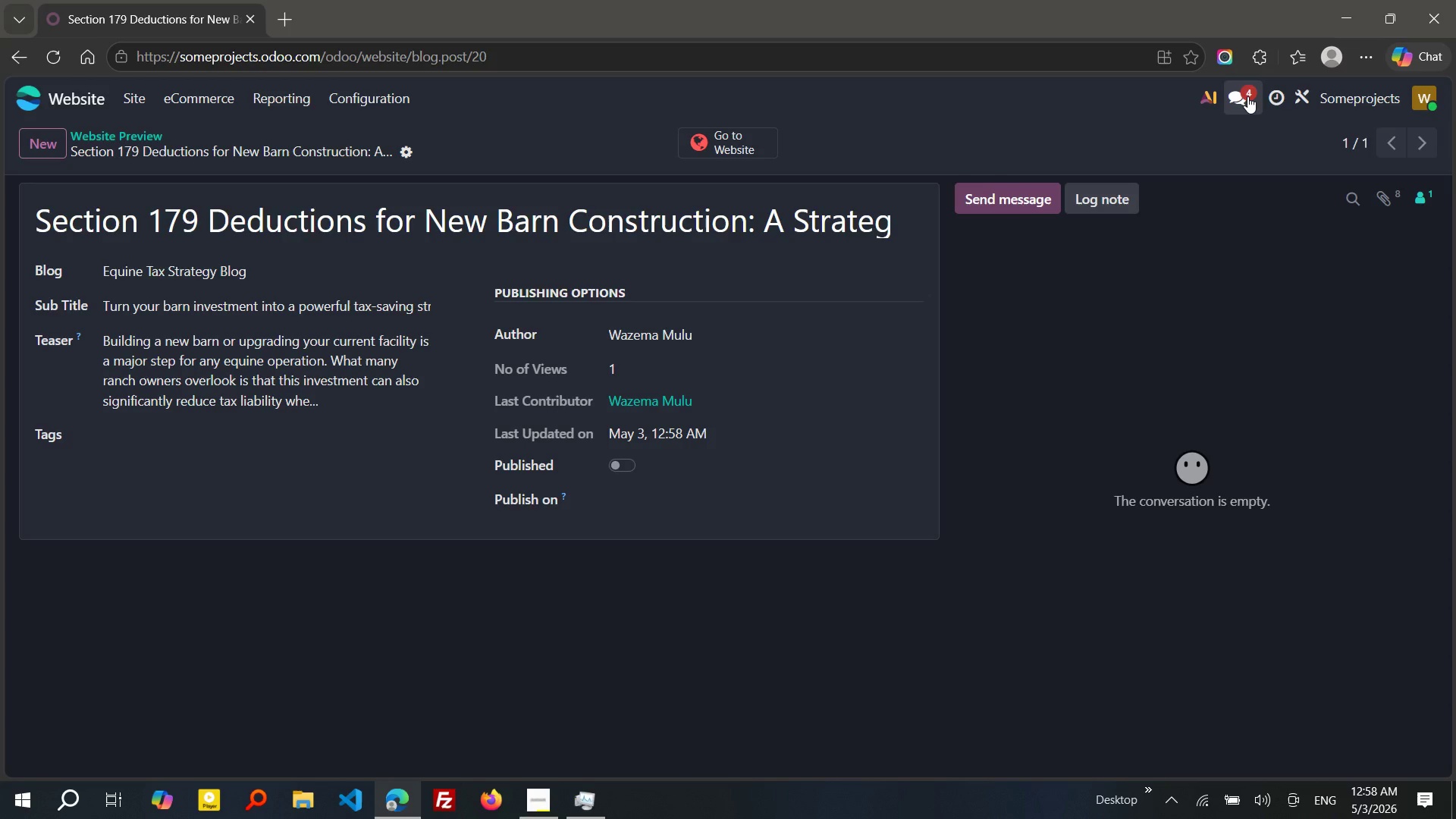 
left_click([138, 431])
 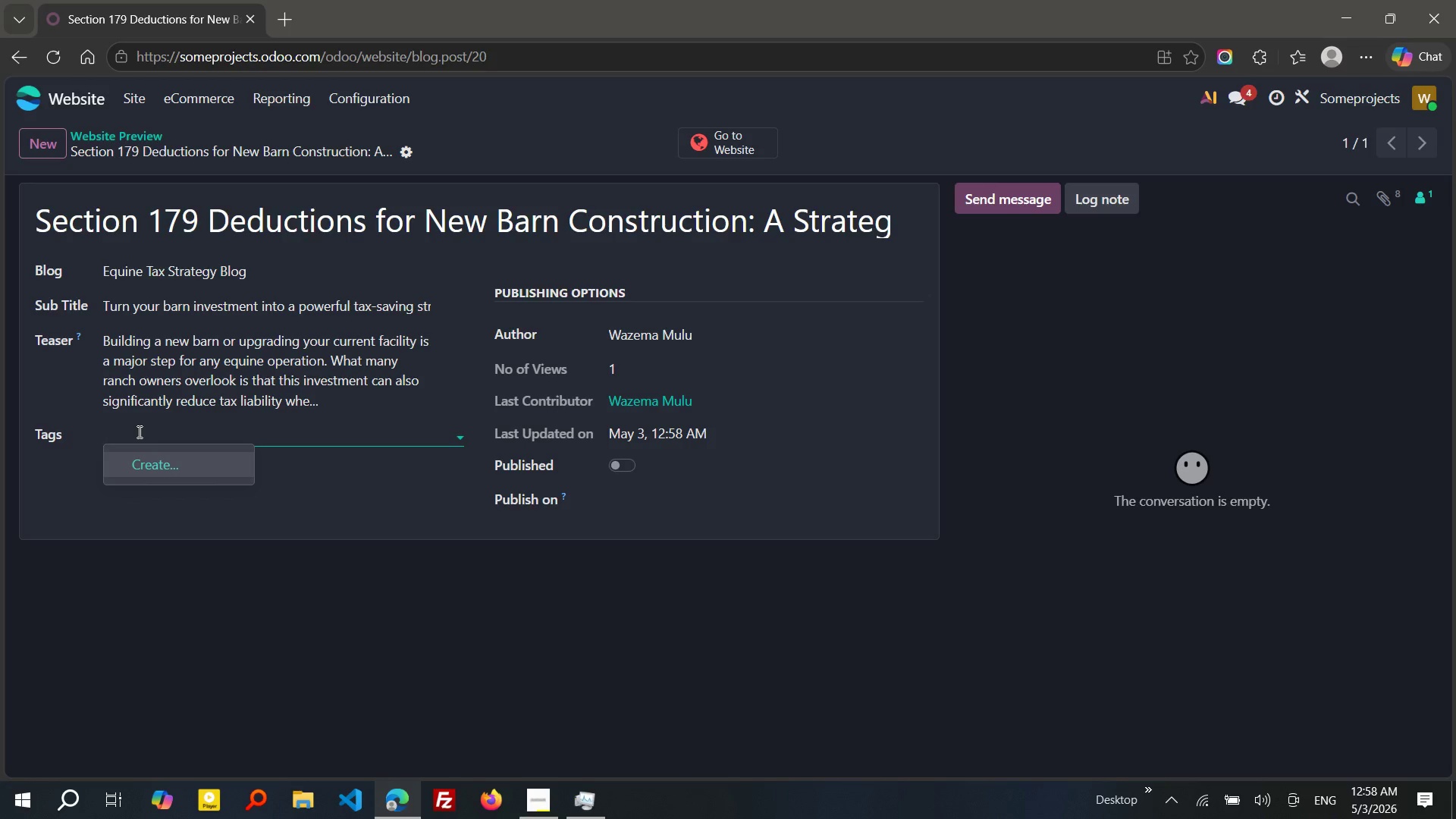 
wait(7.08)
 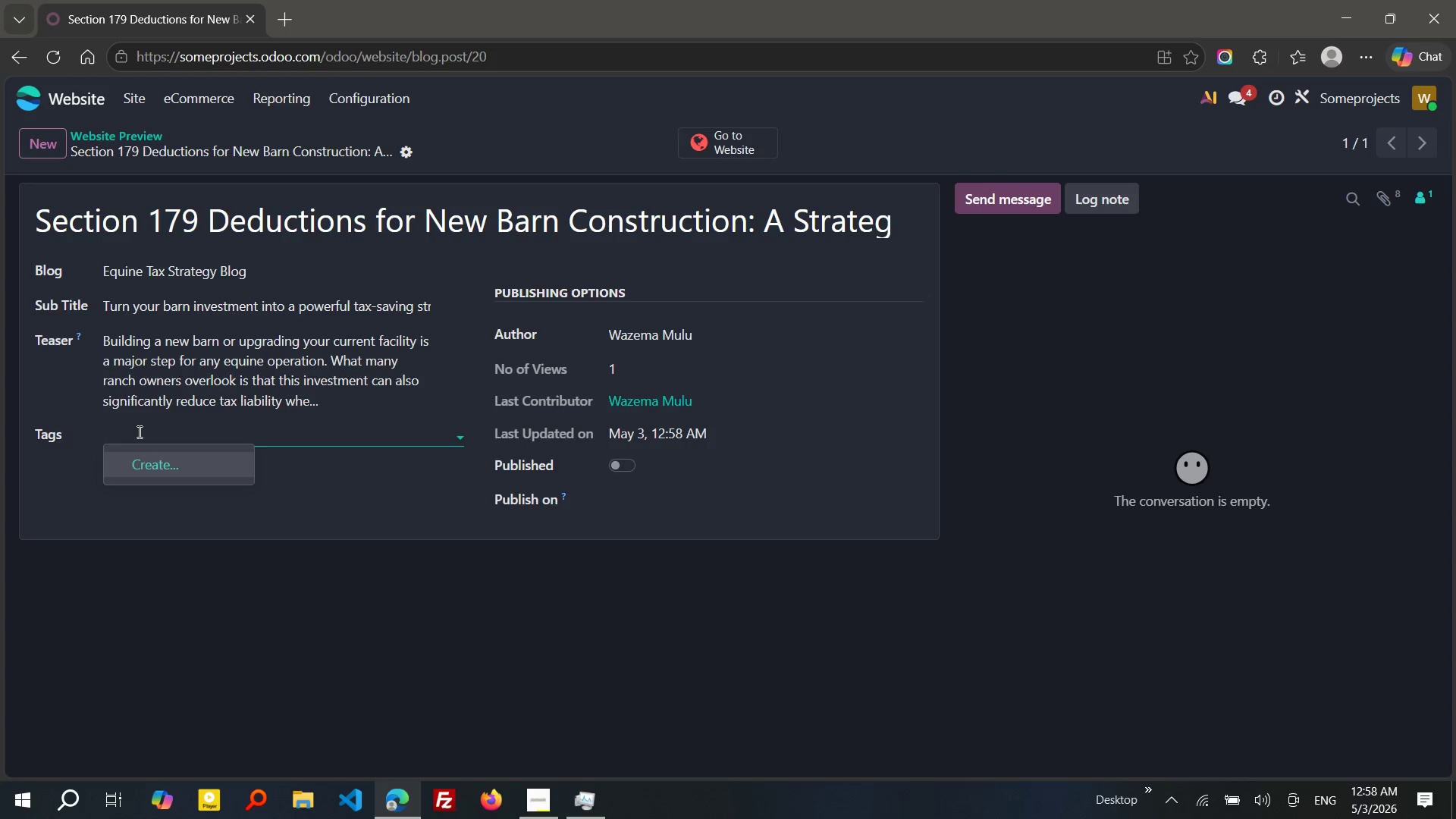 
left_click([138, 431])
 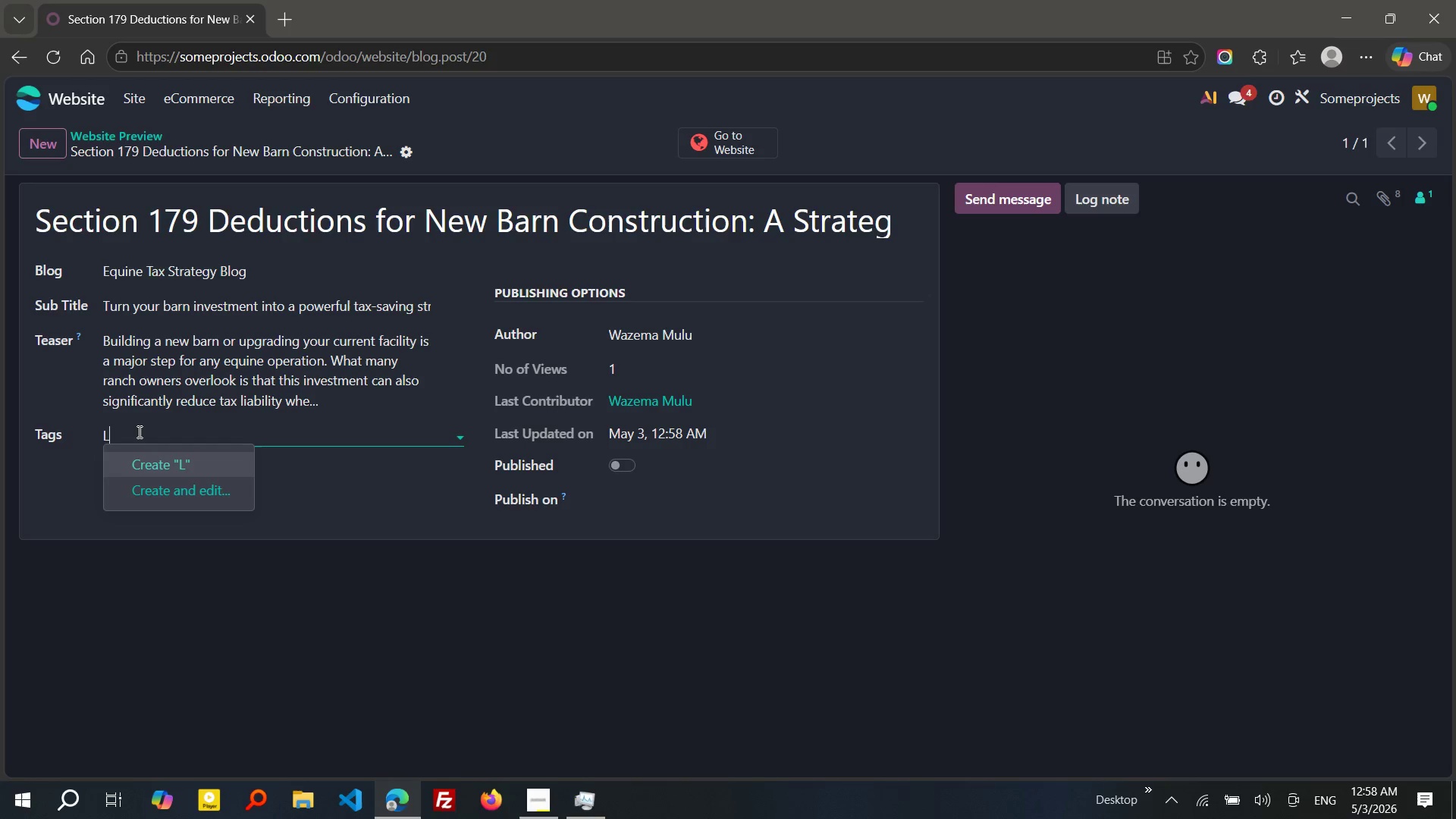 
type(Livestock Asset DEPreciation)
 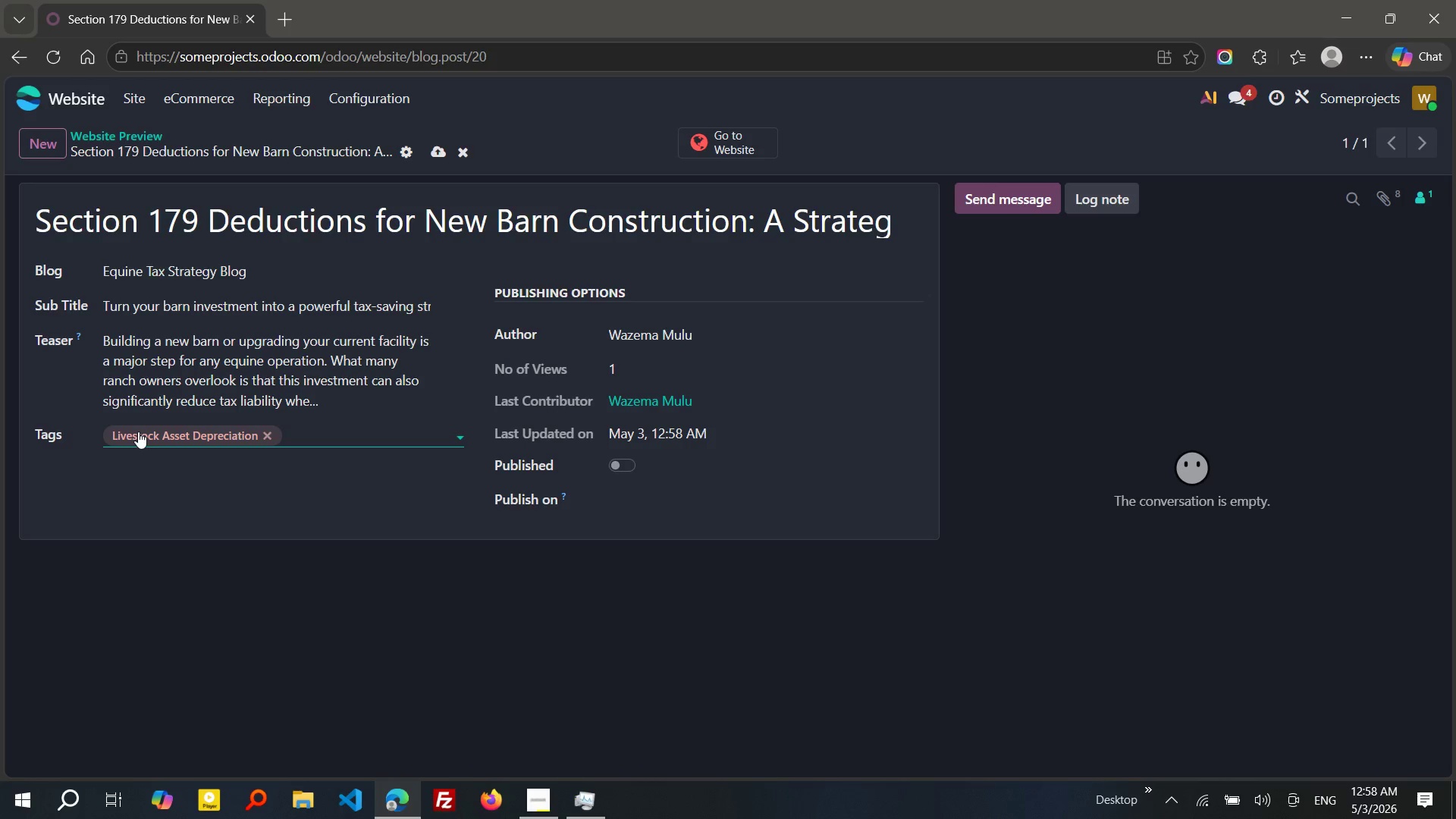 
key(Enter)
 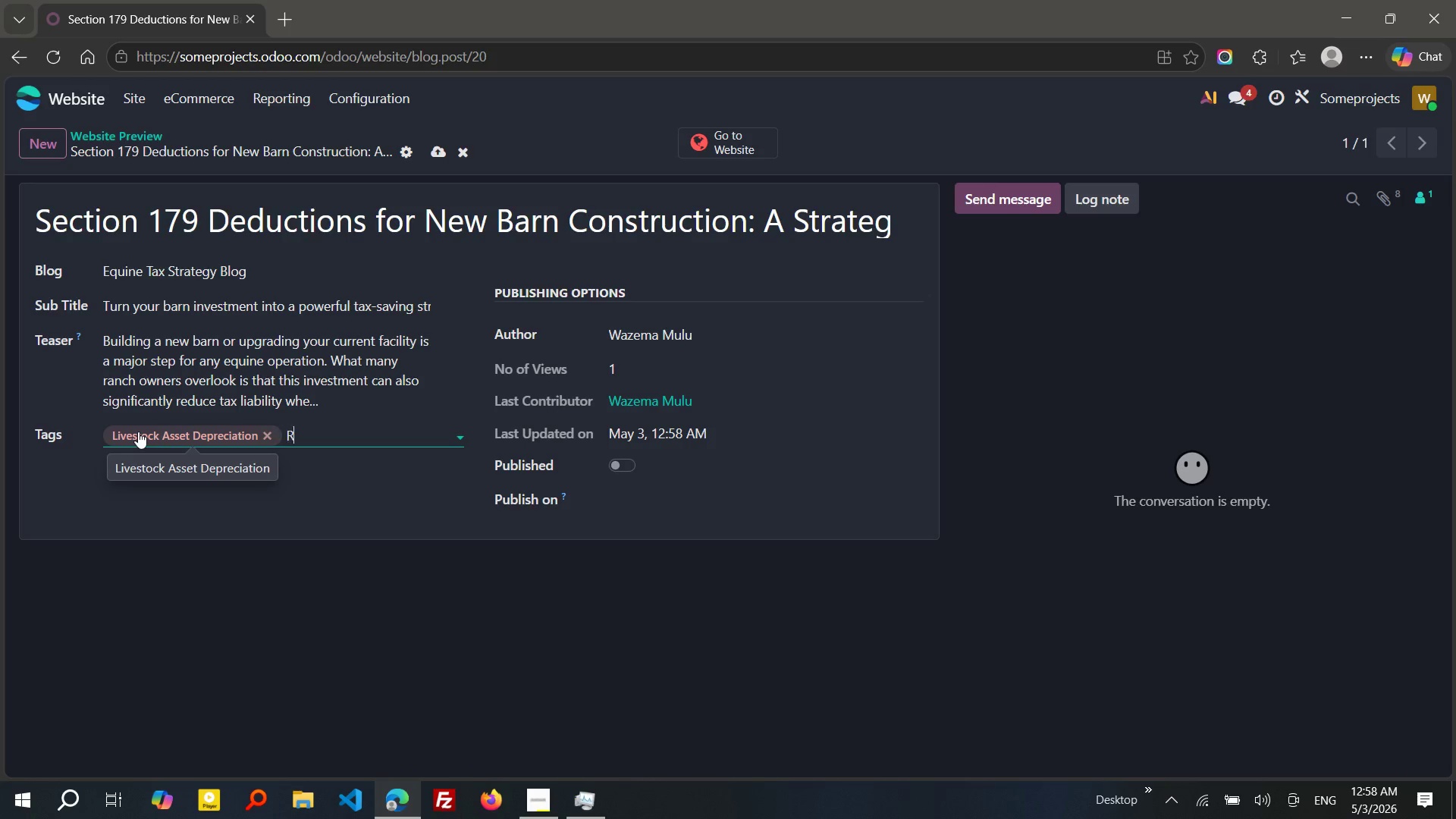 
type(Ranch Tax Strategy)
 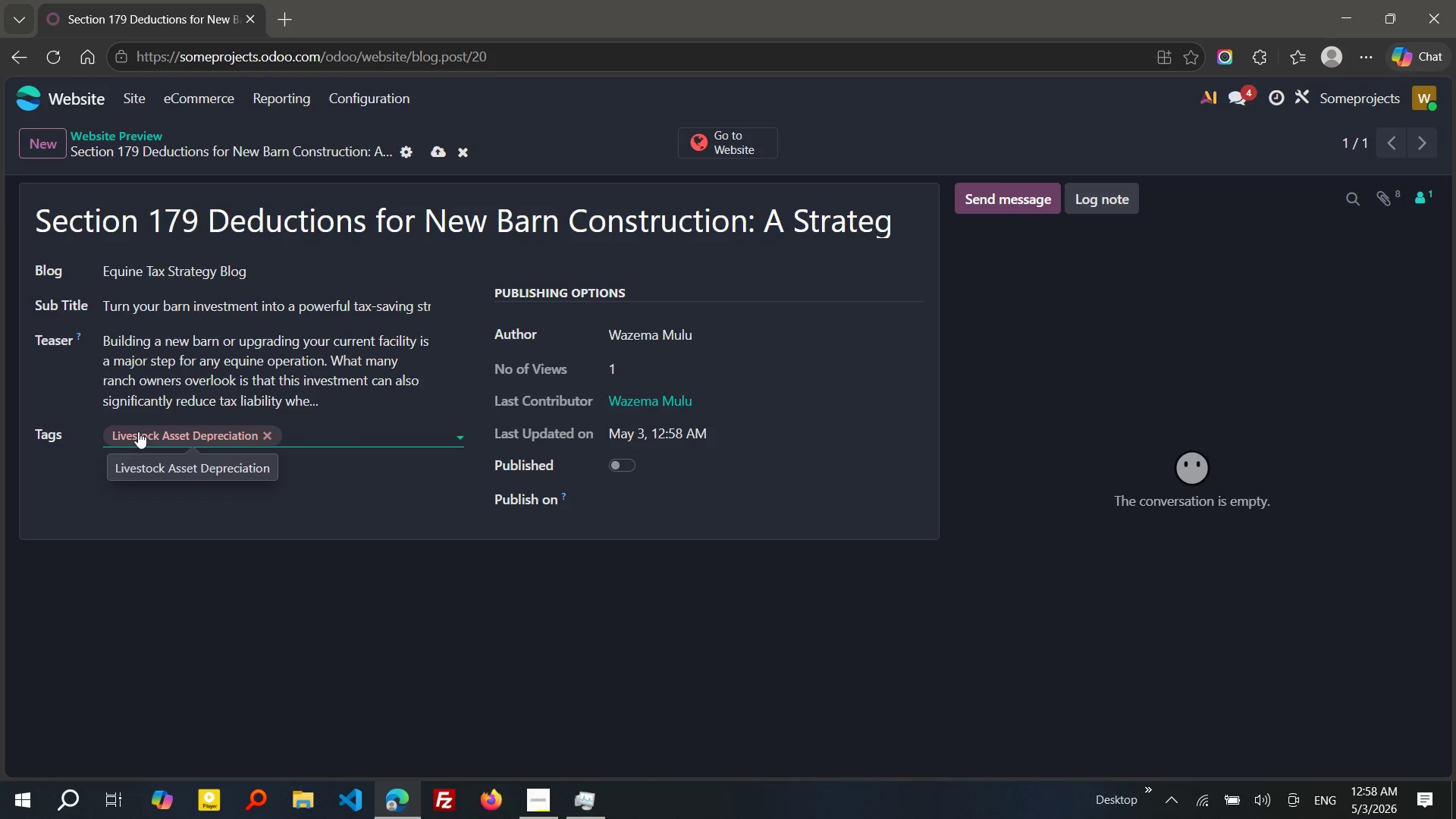 
key(Enter)
 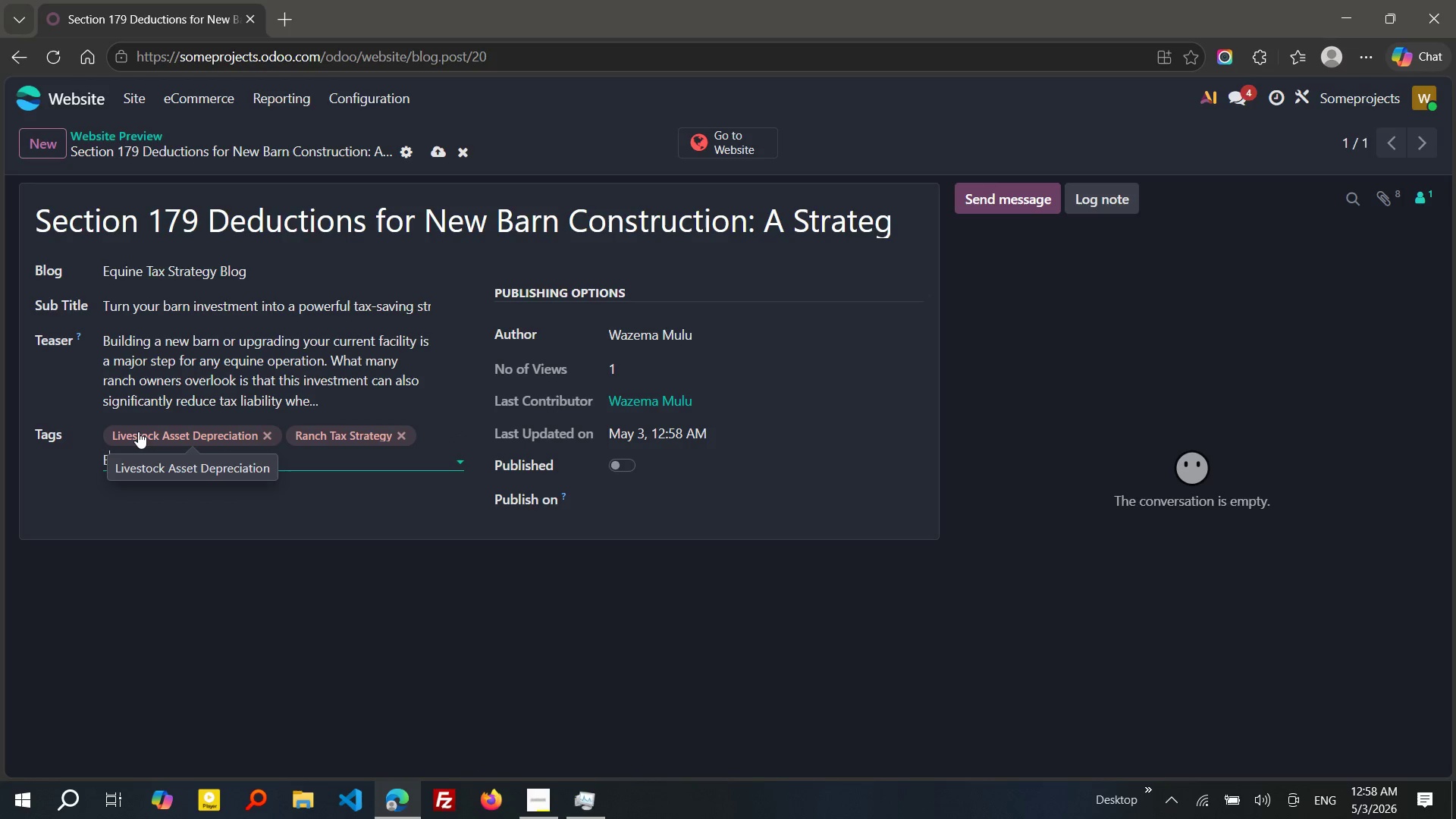 
type(Equine Operations)
 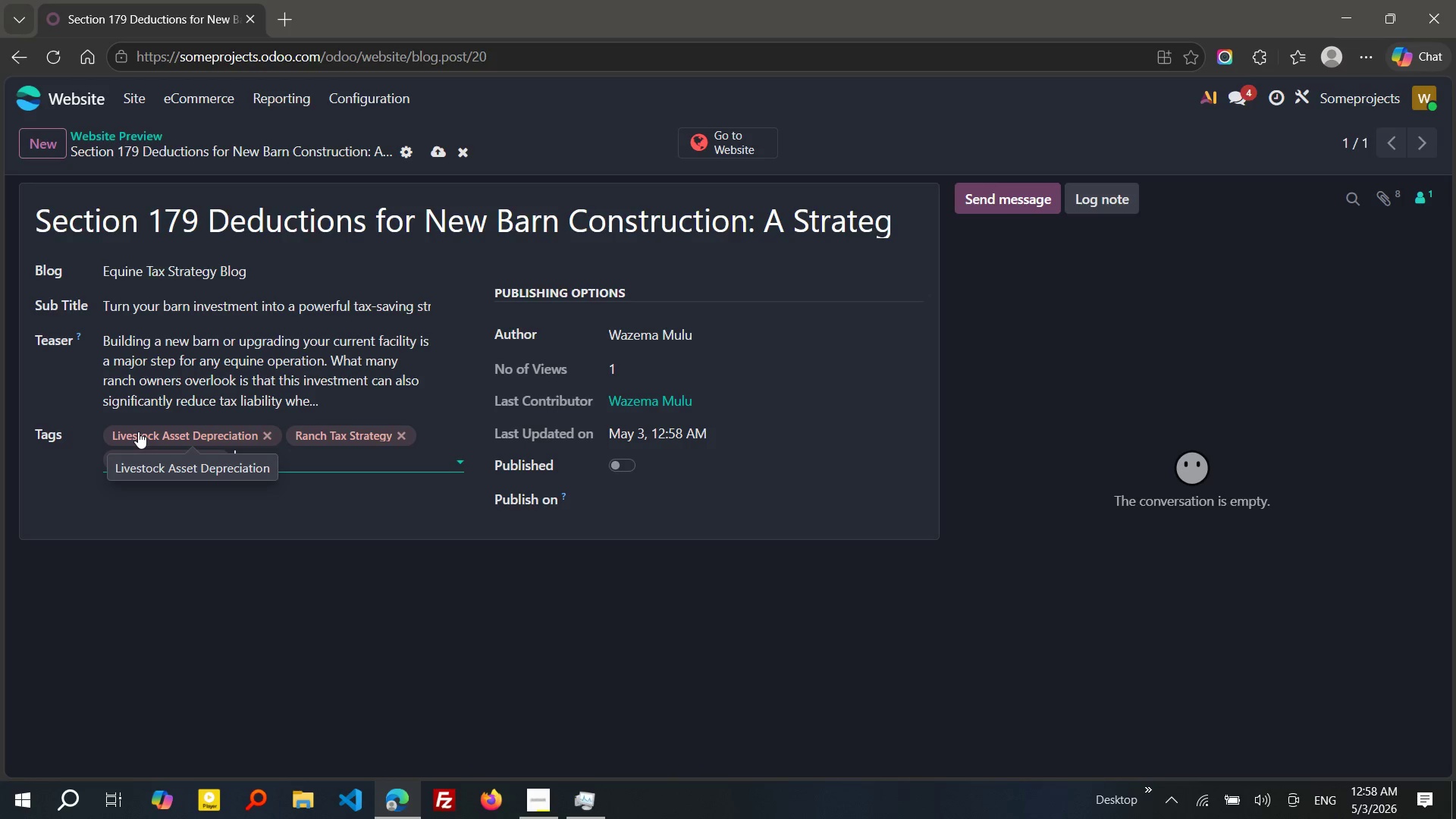 
key(Enter)
 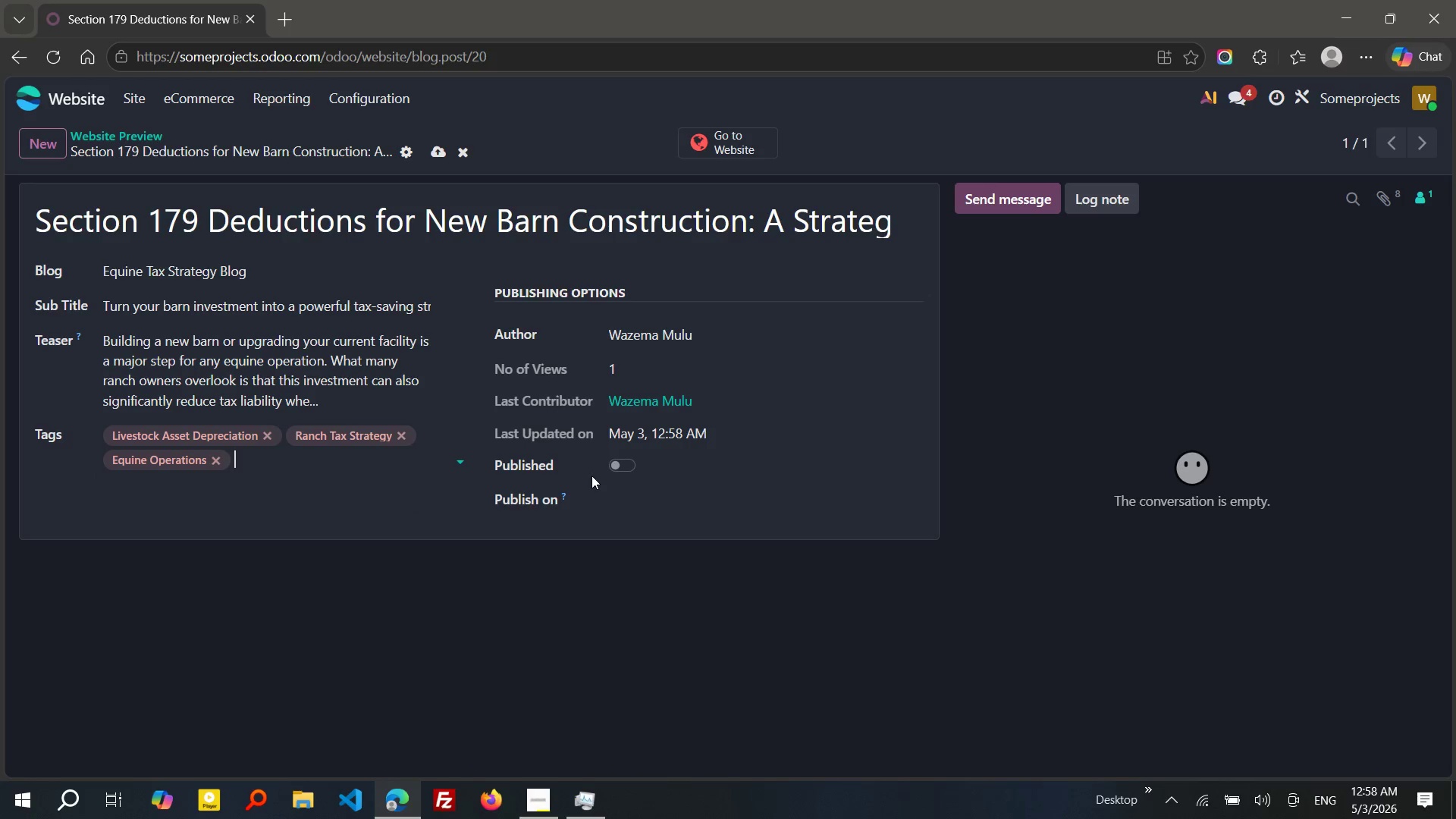 
left_click([617, 469])
 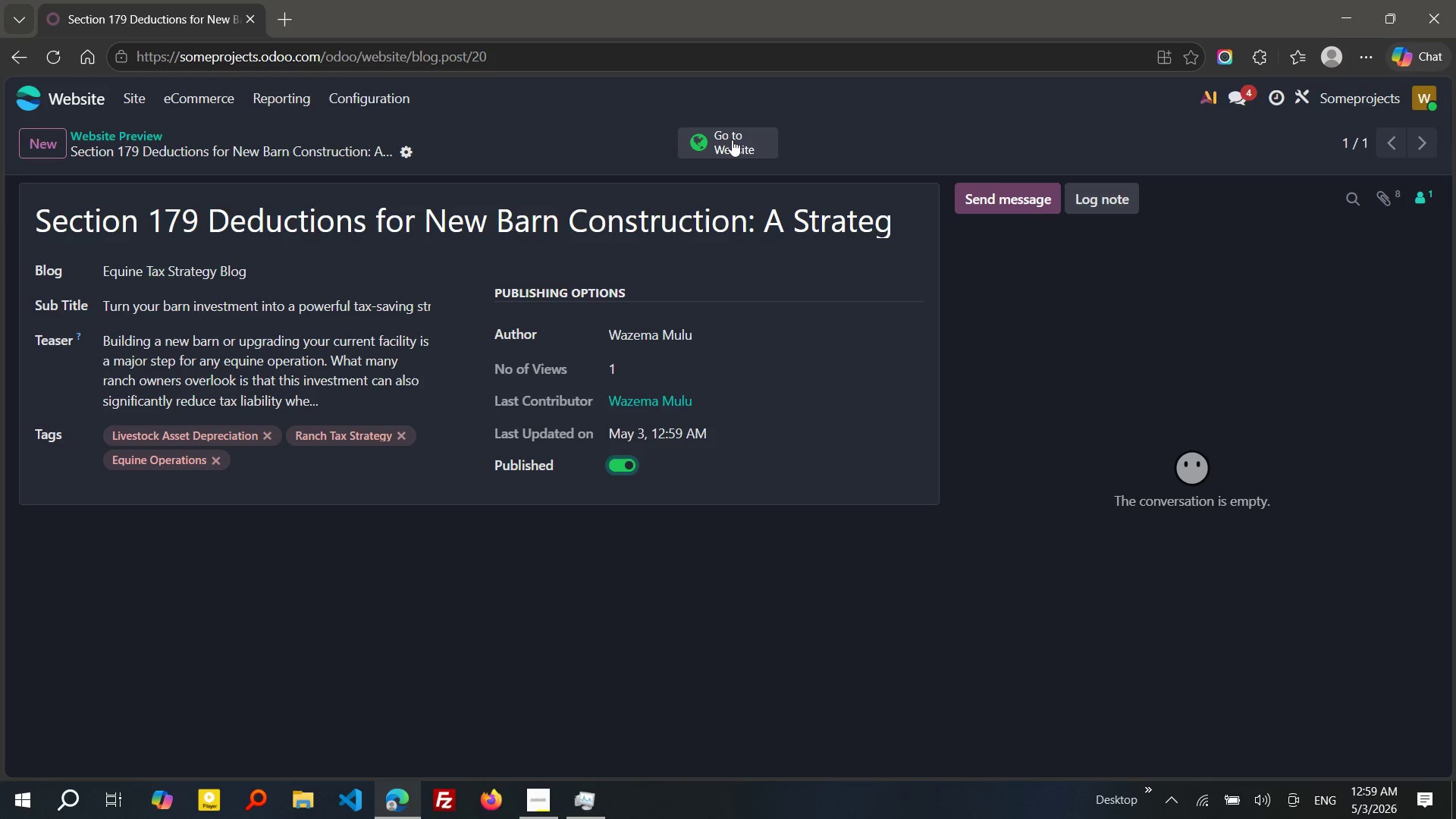 
left_click([732, 140])
 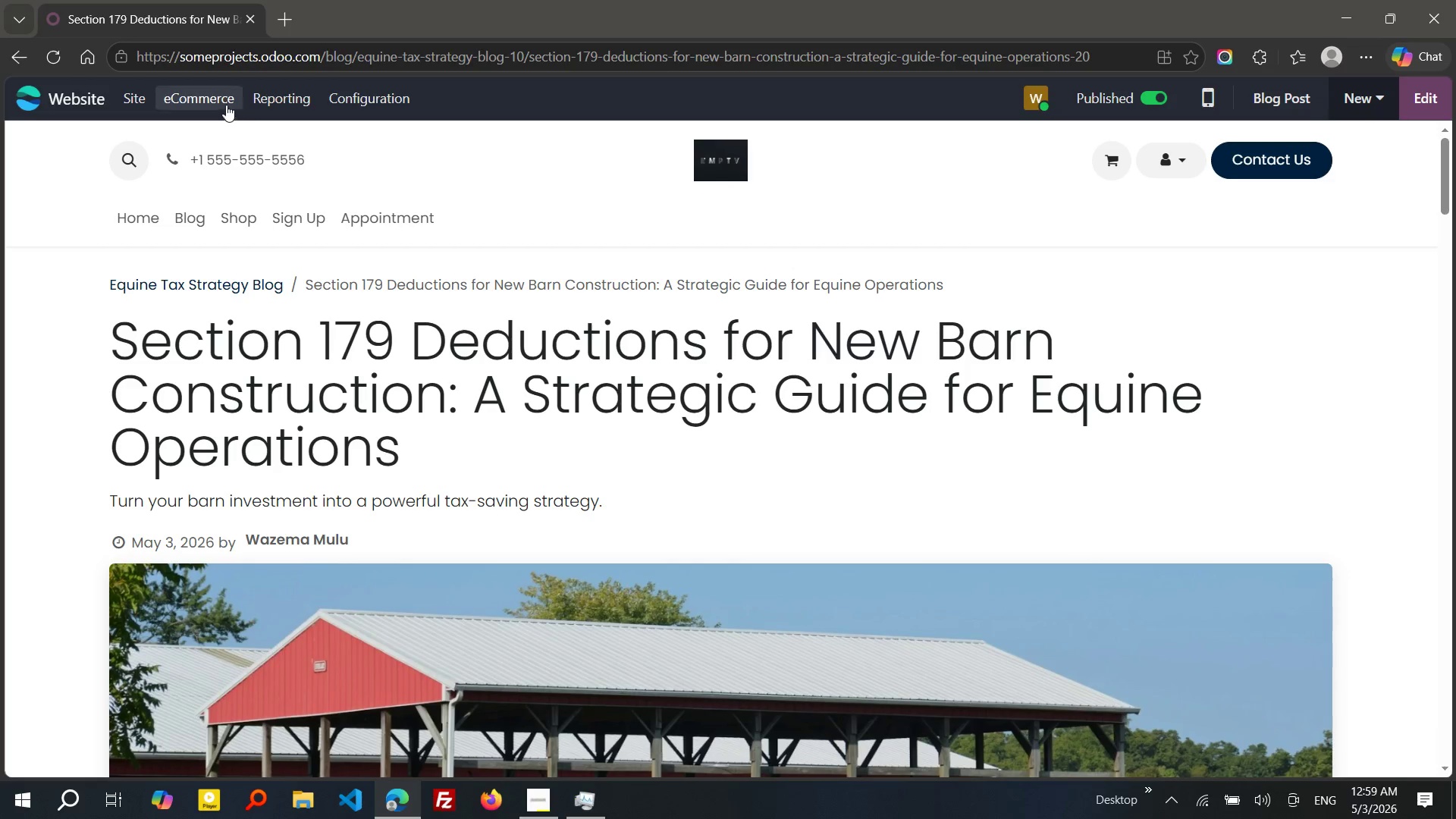 
wait(5.09)
 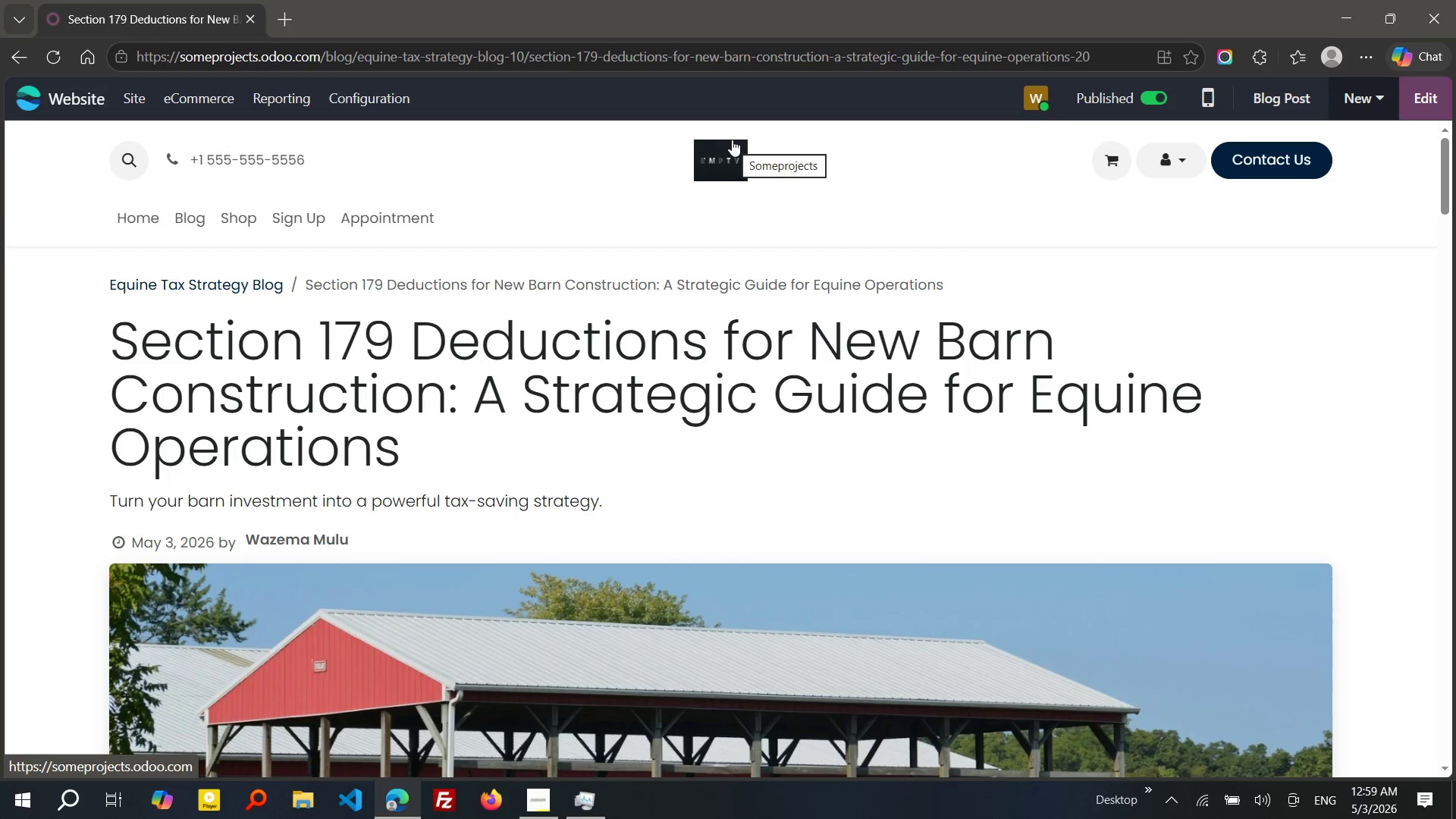 
left_click([150, 95])
 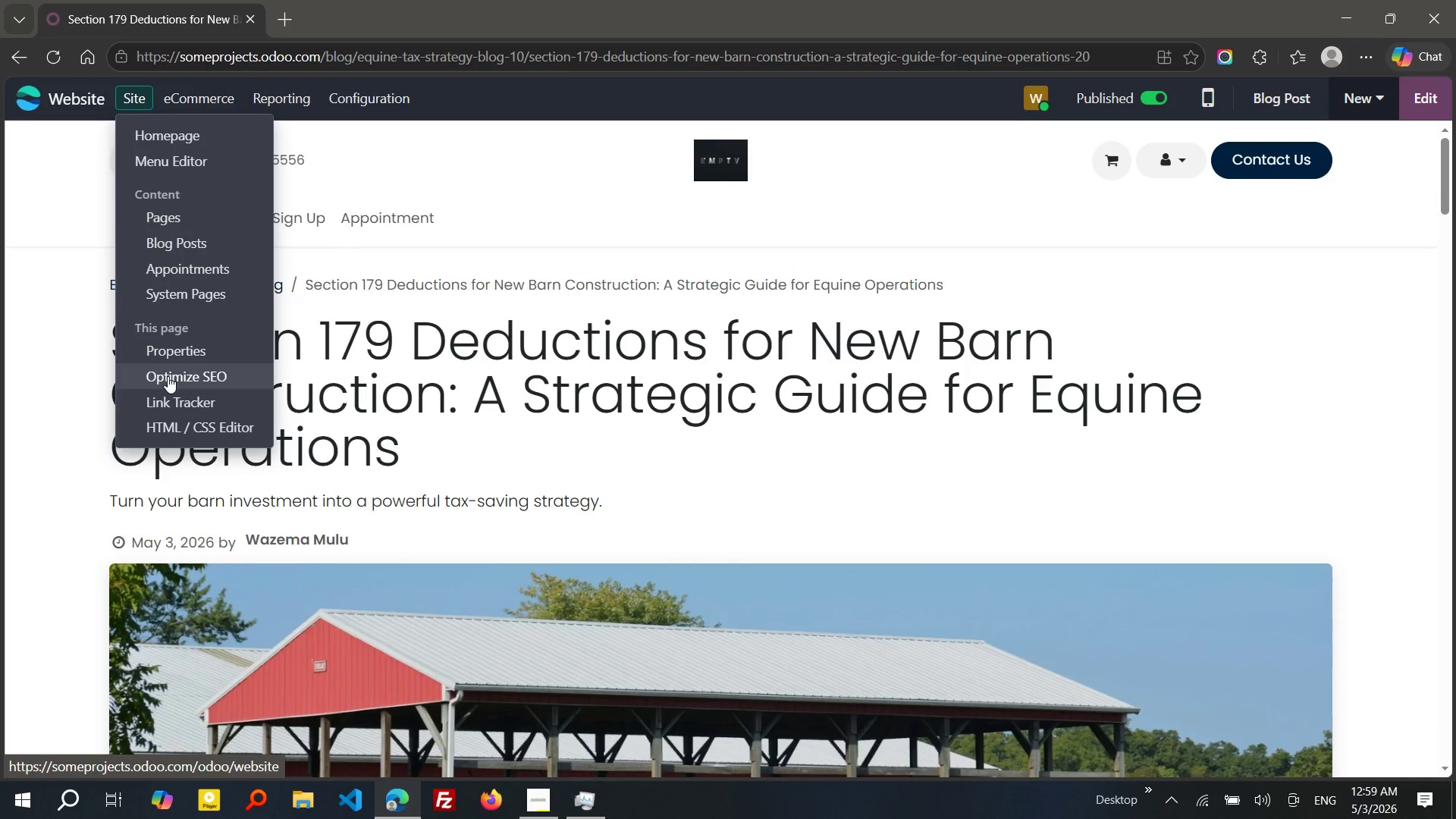 
left_click([168, 376])
 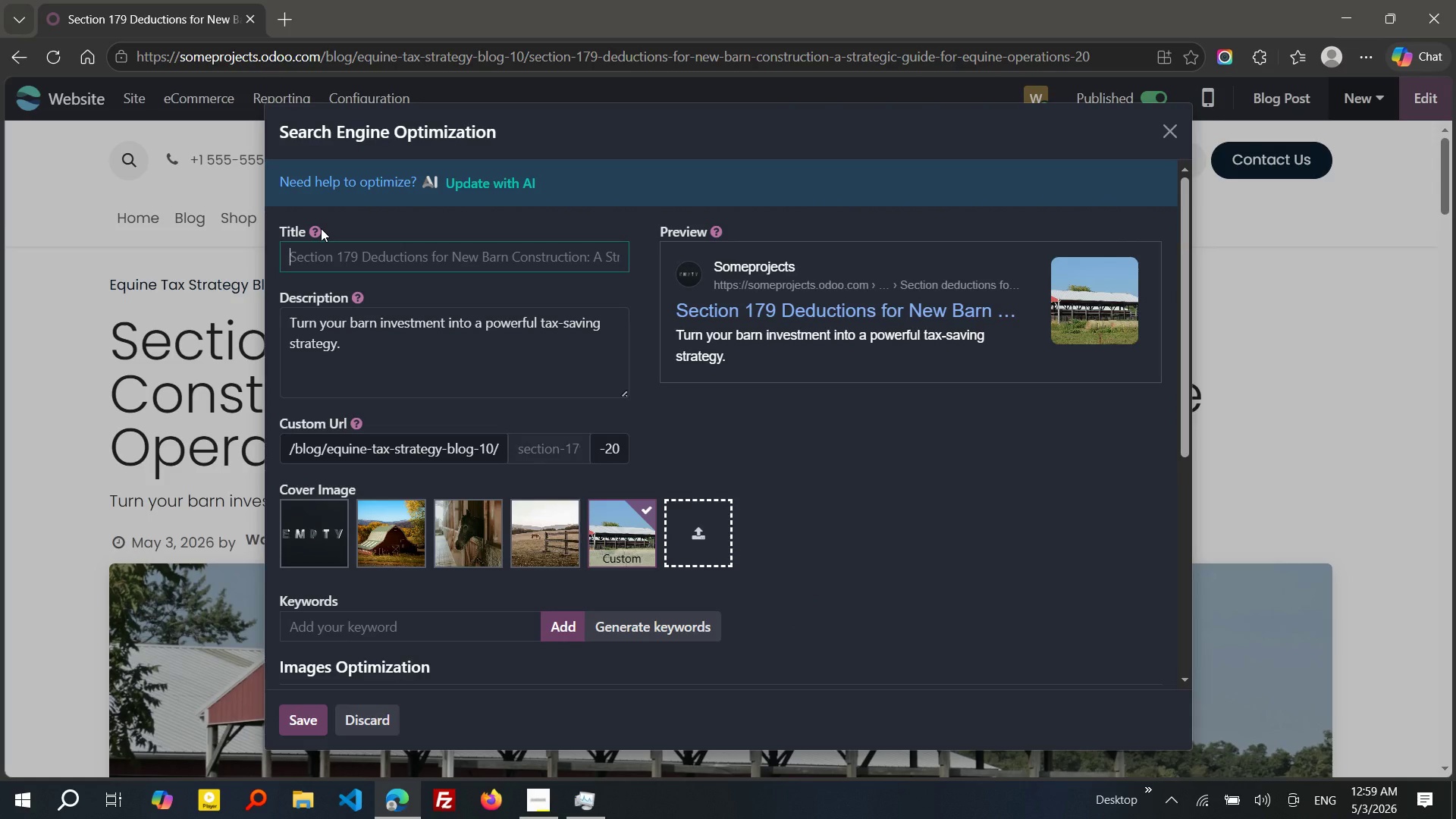 
wait(11.55)
 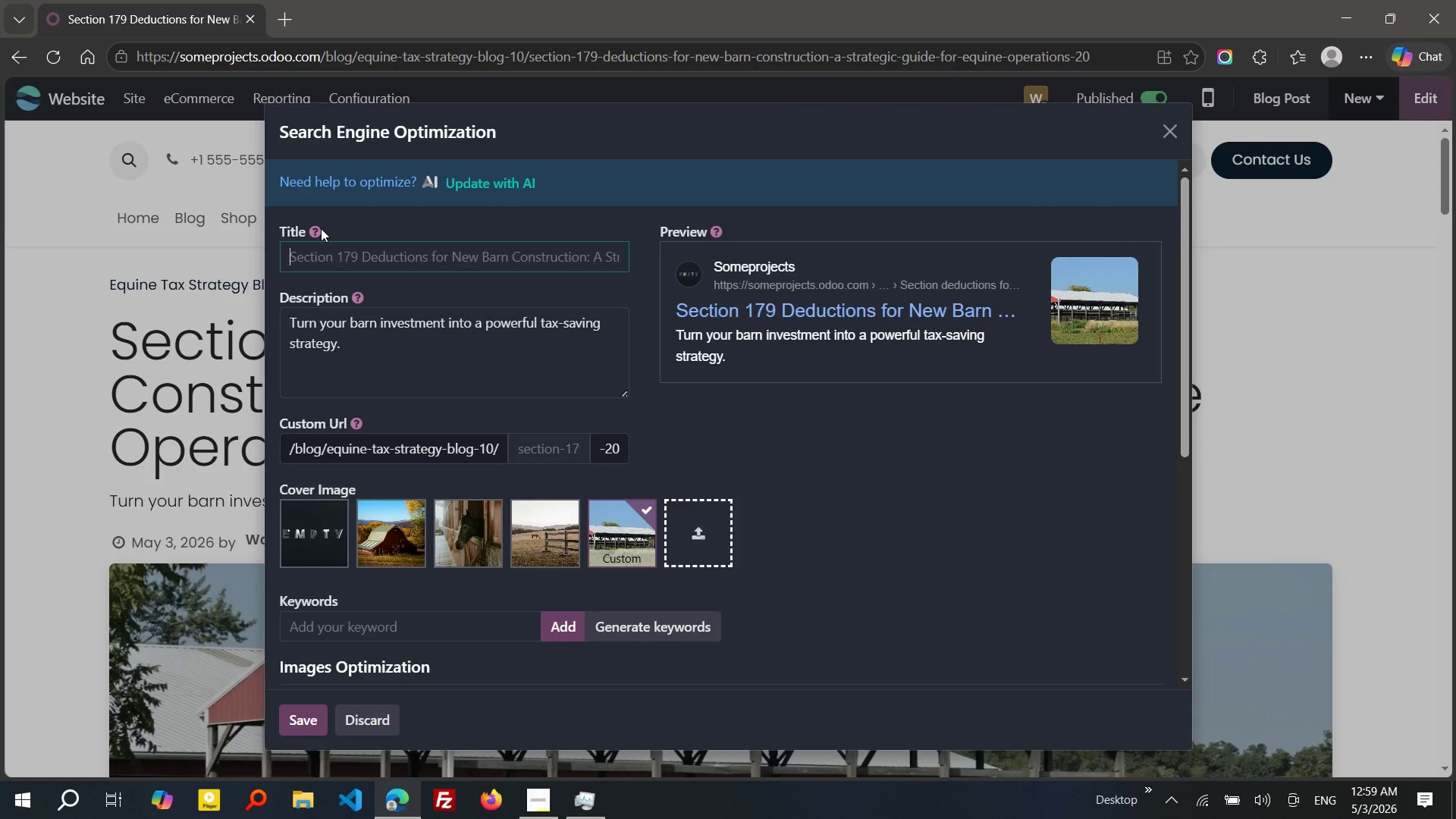 
type(sec)
key(Backspace)
key(Backspace)
key(Backspace)
type(Section 179 bar)
key(Backspace)
key(Backspace)
key(Backspace)
type(Barn Deductions for Horse b)
key(Backspace)
type(Fr)
key(Backspace)
type(arms)
 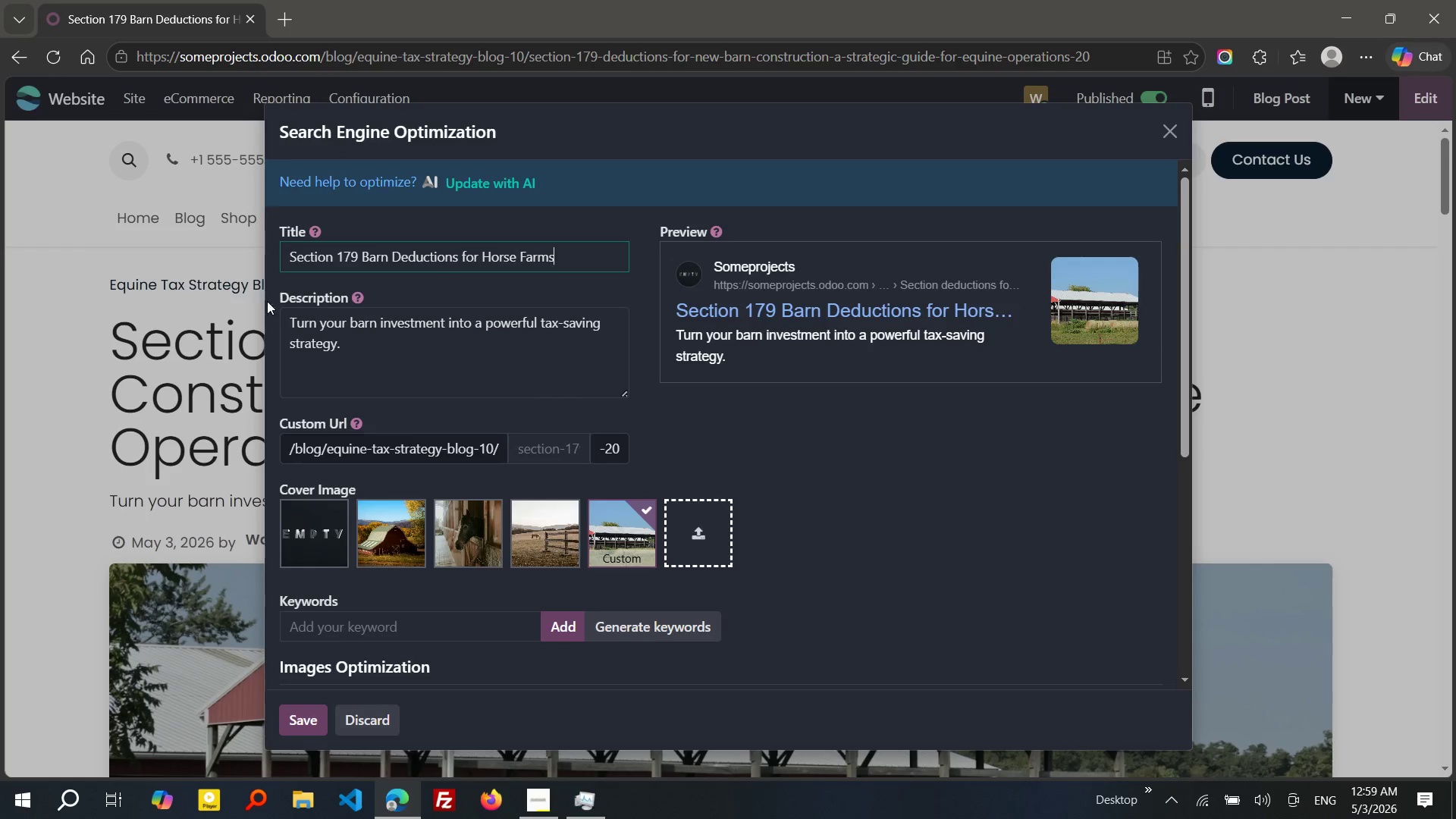 
hold_key(key=Enter, duration=0.34)
 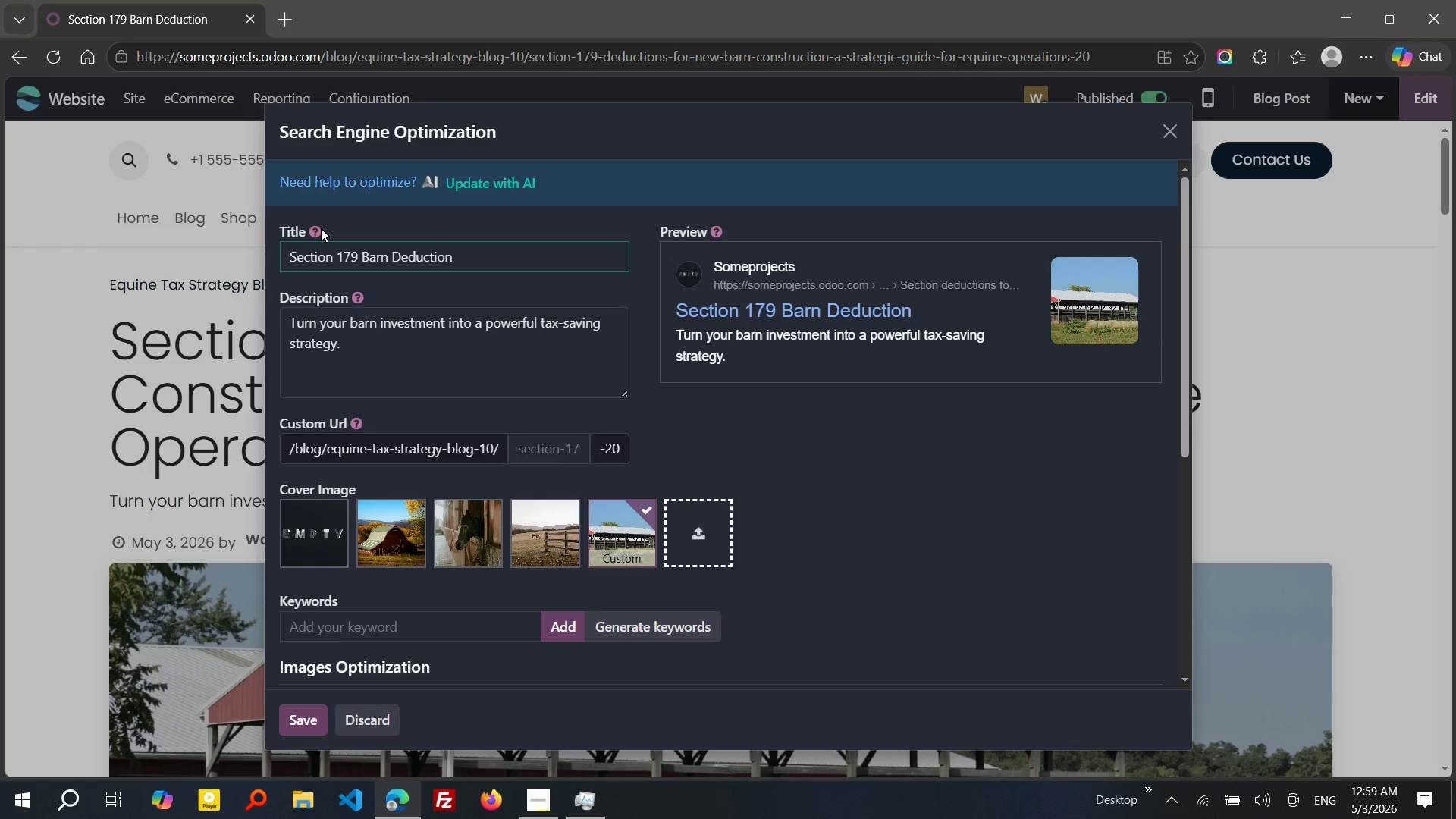 
left_click_drag(start_coordinate=[340, 346], to_coordinate=[279, 324])
 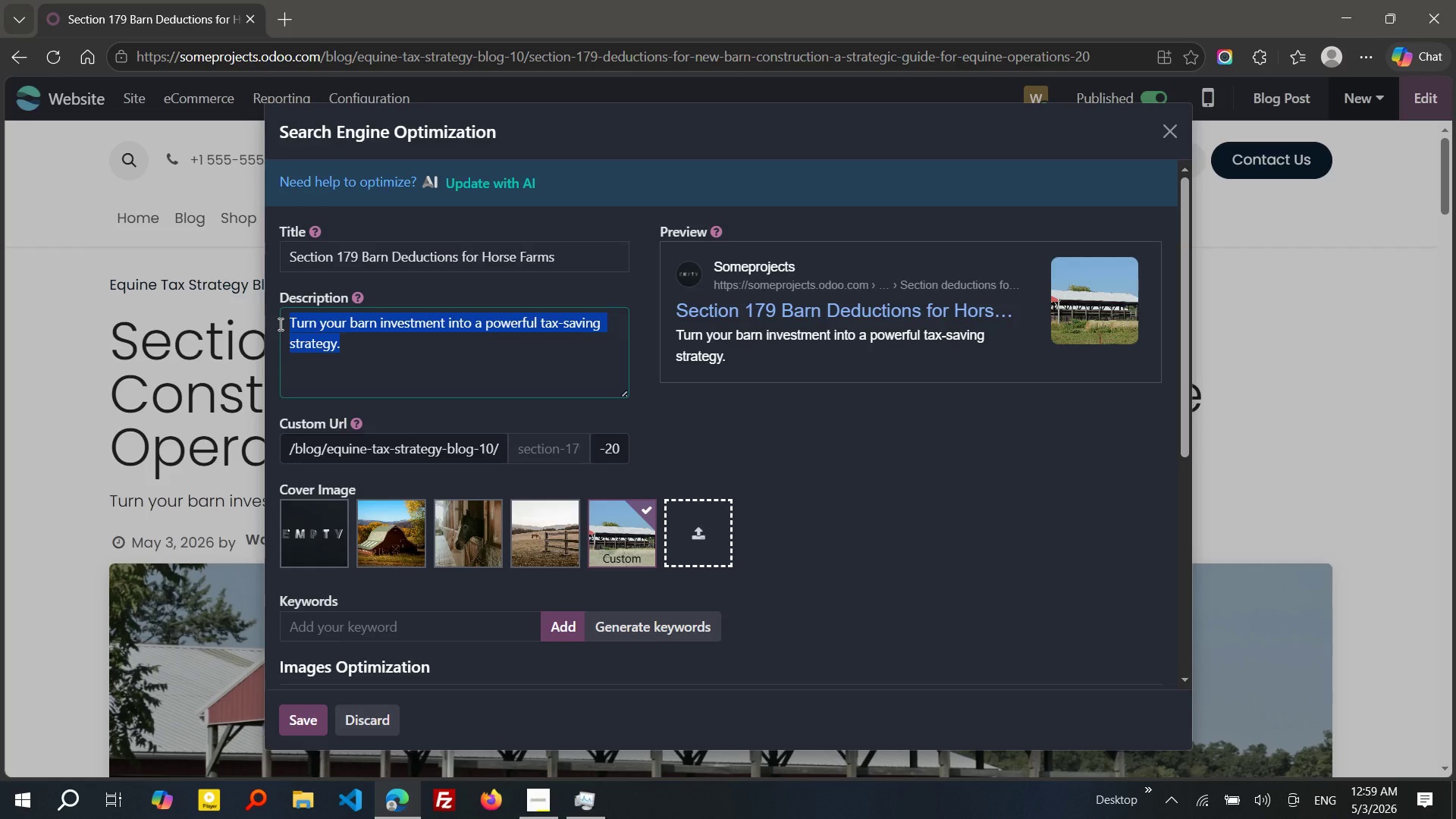 
type(Maximize tax savings with Section 179 deductions)
 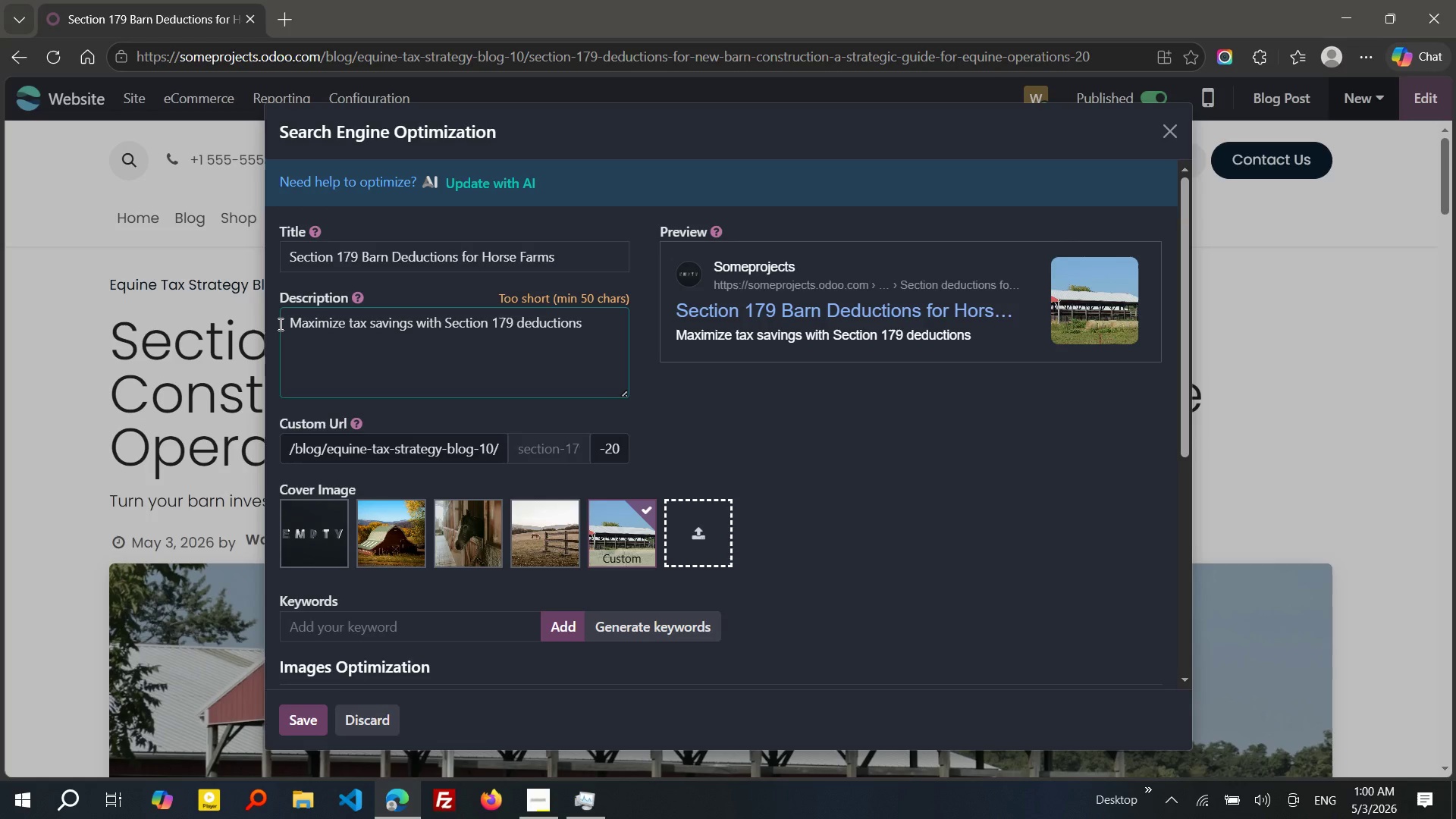 
wait(5.55)
 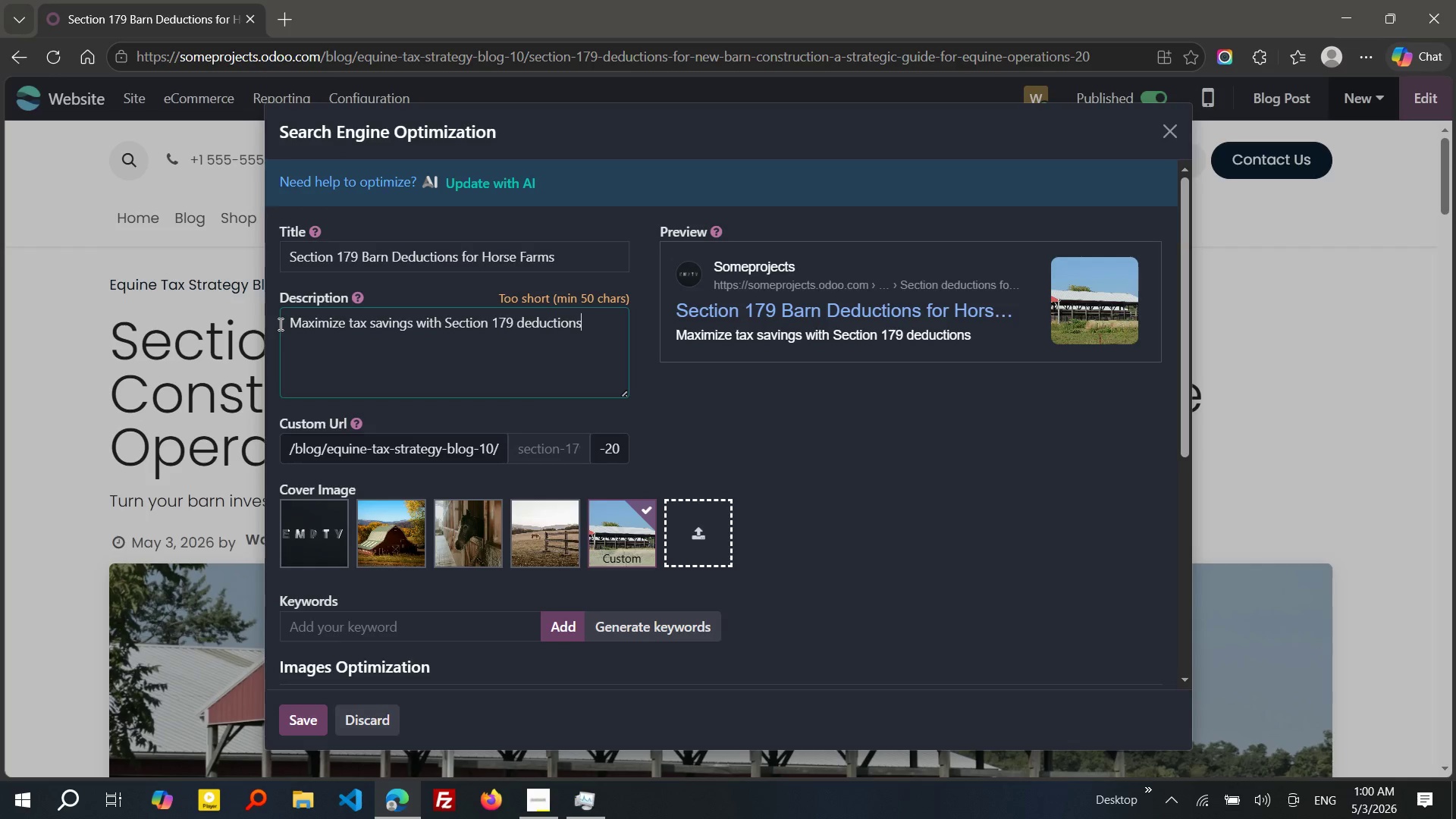 
type(fo)
key(Backspace)
key(Backspace)
type( for barn const)
key(Tab)
type(, )
key(Backspace)
key(Backspace)
type(. Expr)
key(Backspace)
type(ert insights for ranch owners and equine prof)
key(Tab)
type(.)
 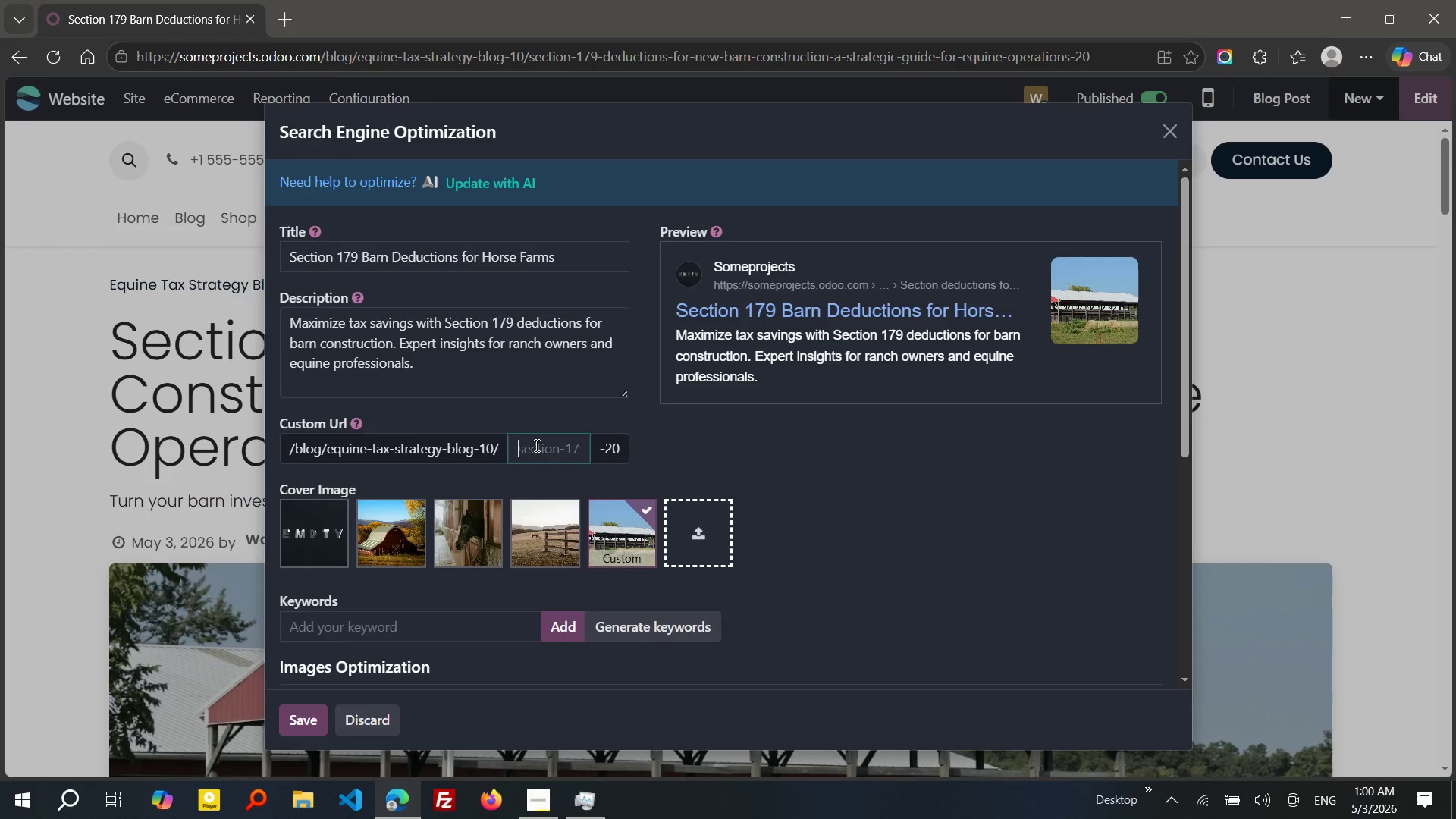 
left_click([535, 445])
 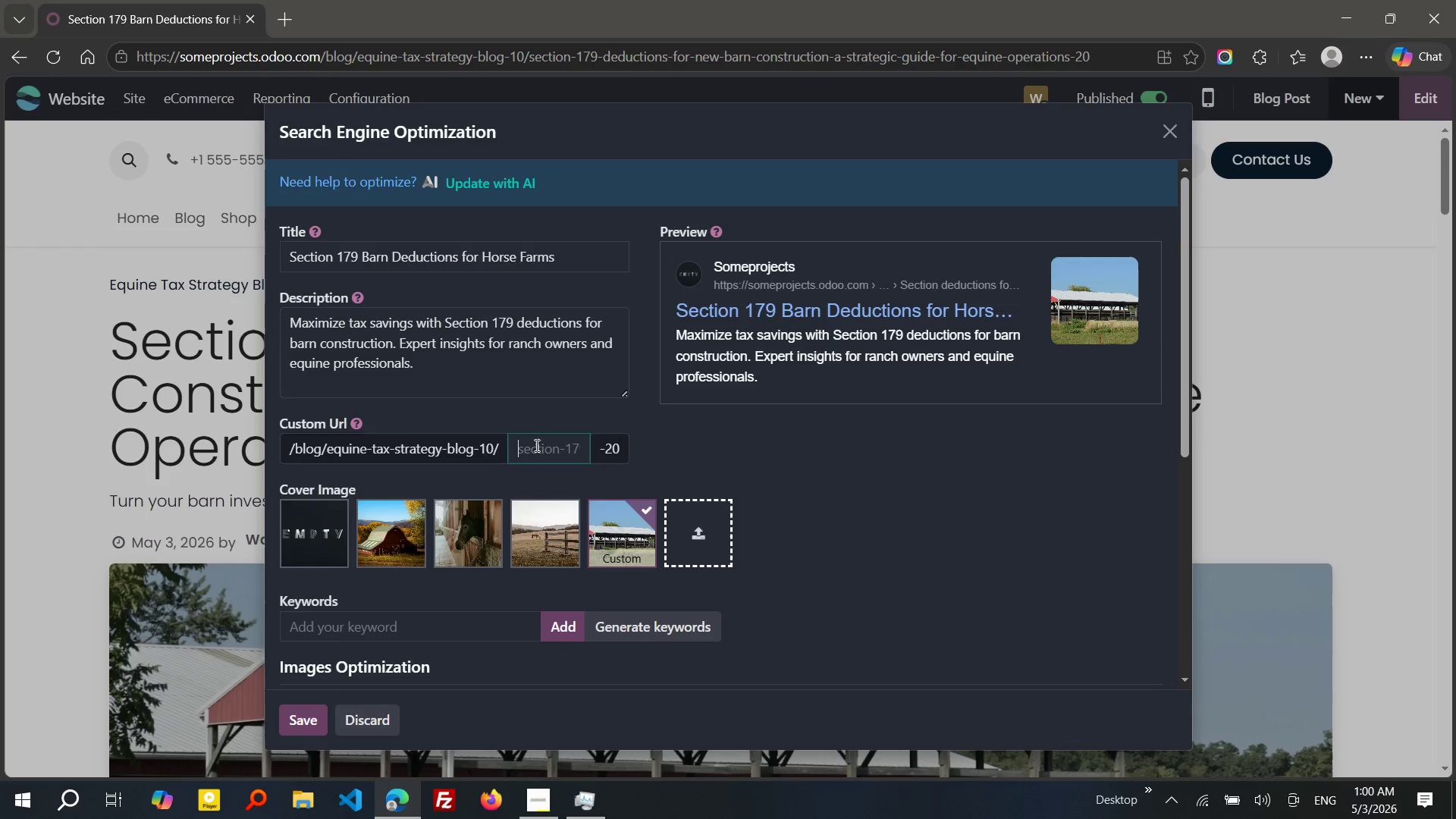 
type(secton-179-barn=)
key(Backspace)
type(- d)
key(Backspace)
type(dedi)
key(Backspace)
type(uctn)
 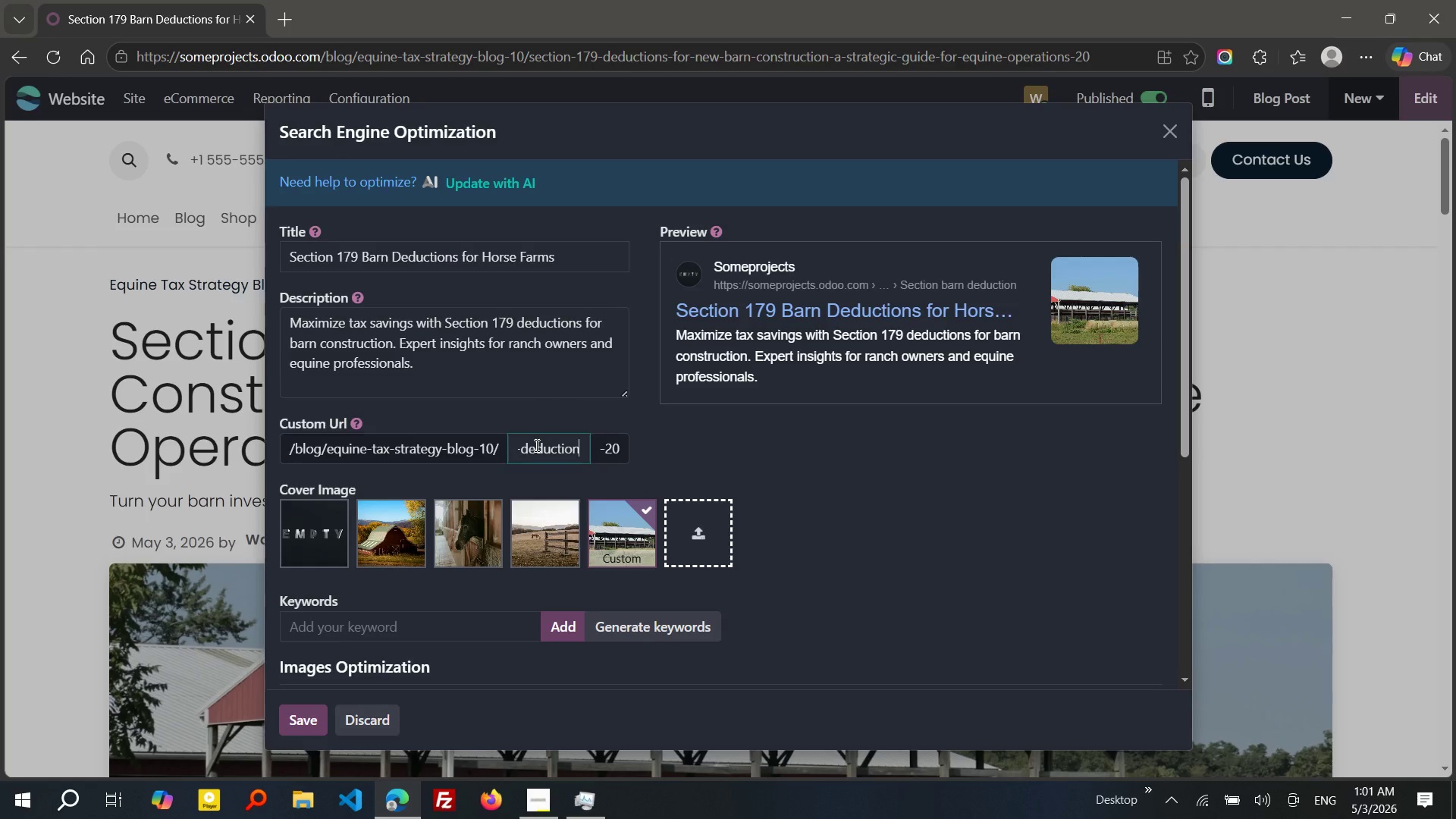 
hold_key(key=I, duration=0.41)
 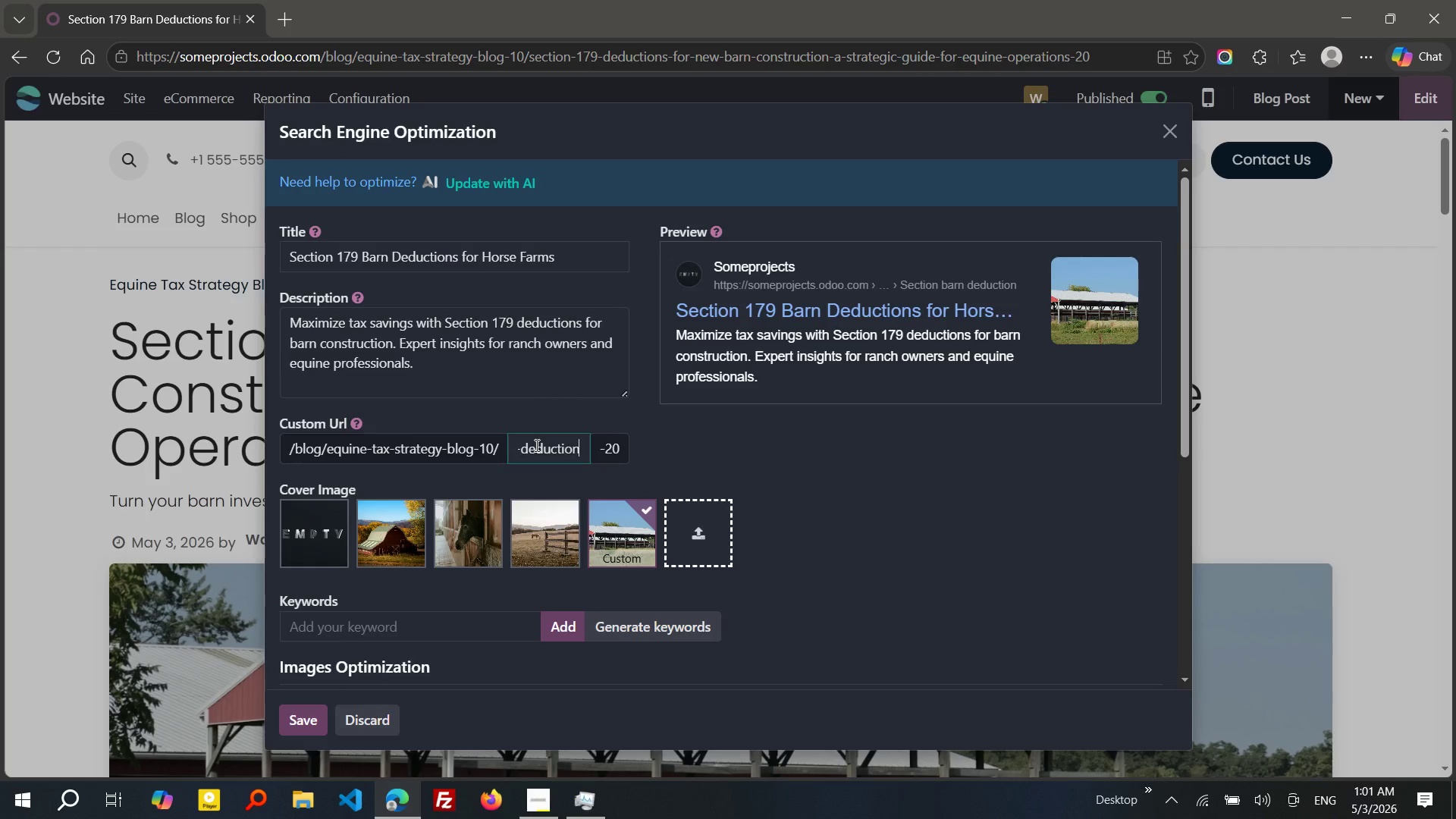 
hold_key(key=O, duration=0.31)
 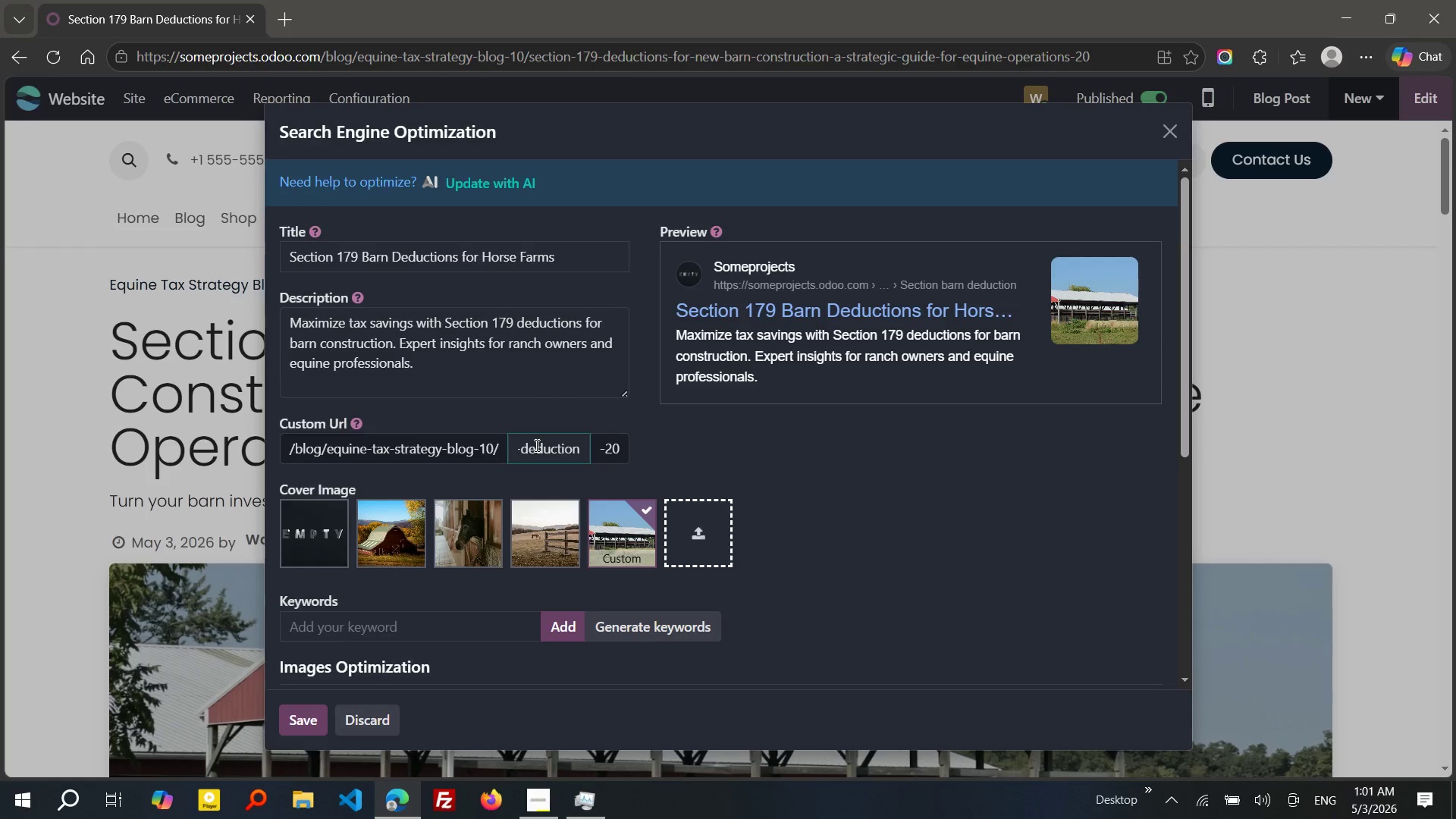 
type(s-equine)
 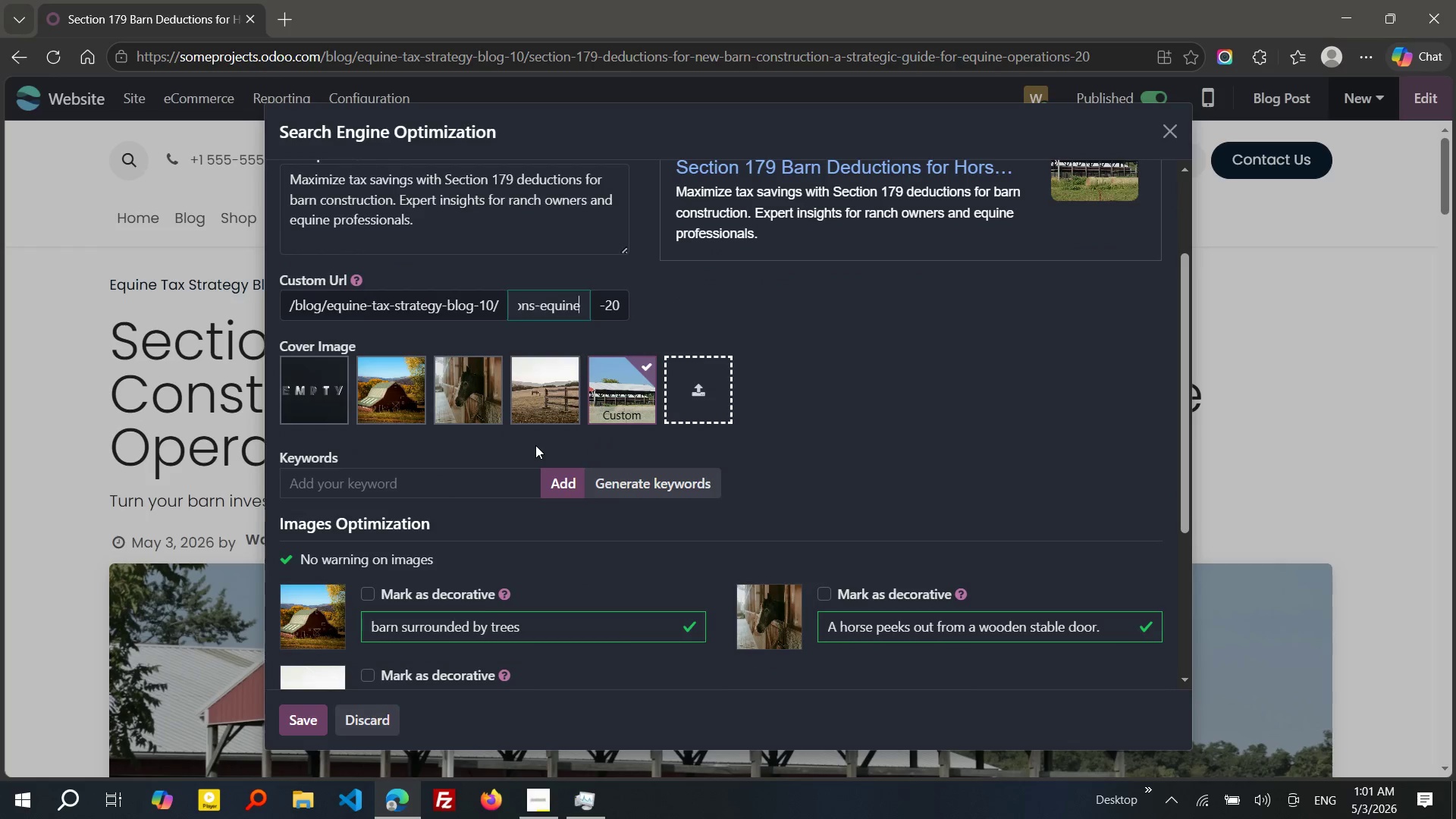 
wait(6.41)
 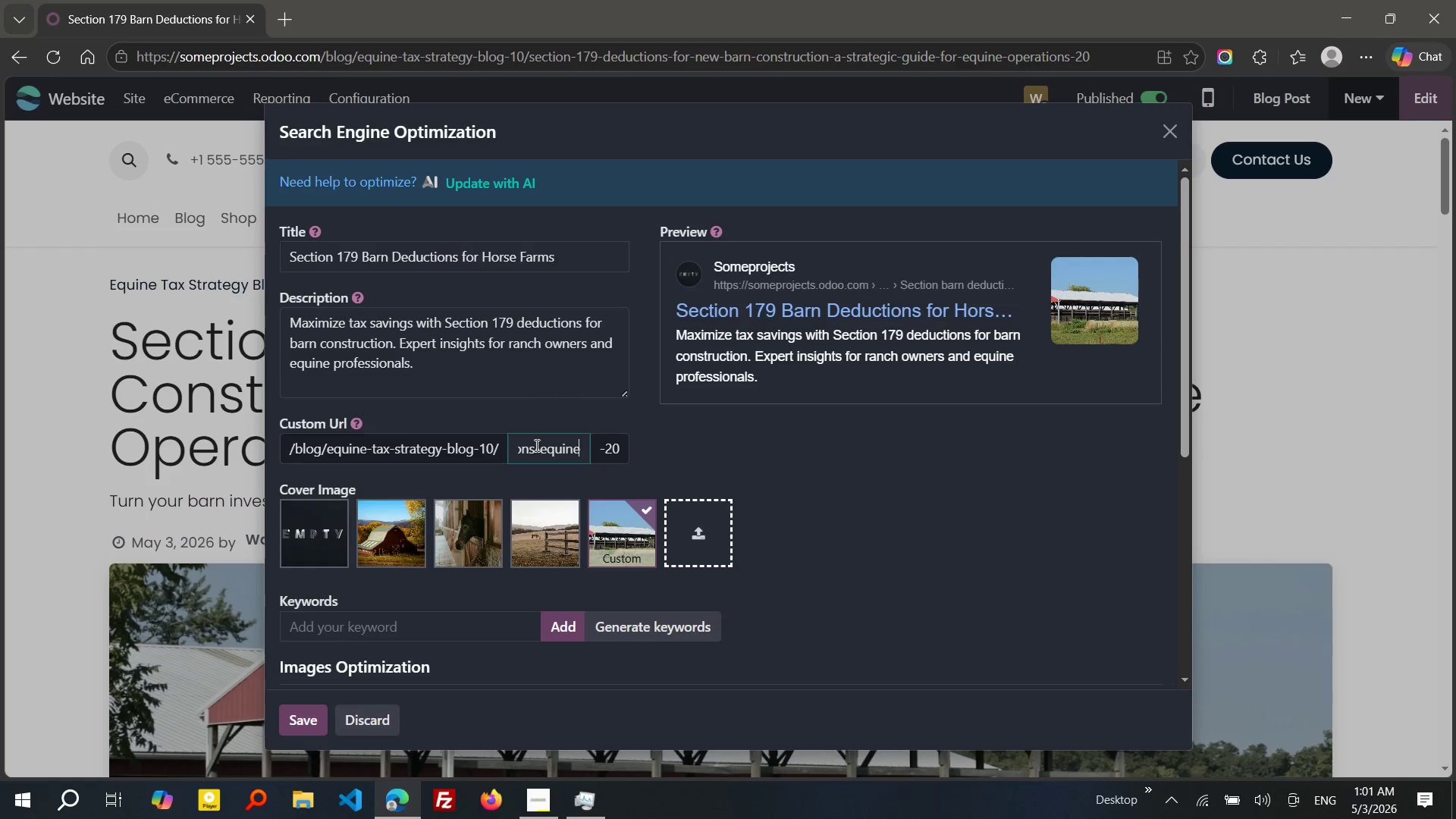 
left_click([457, 479])
 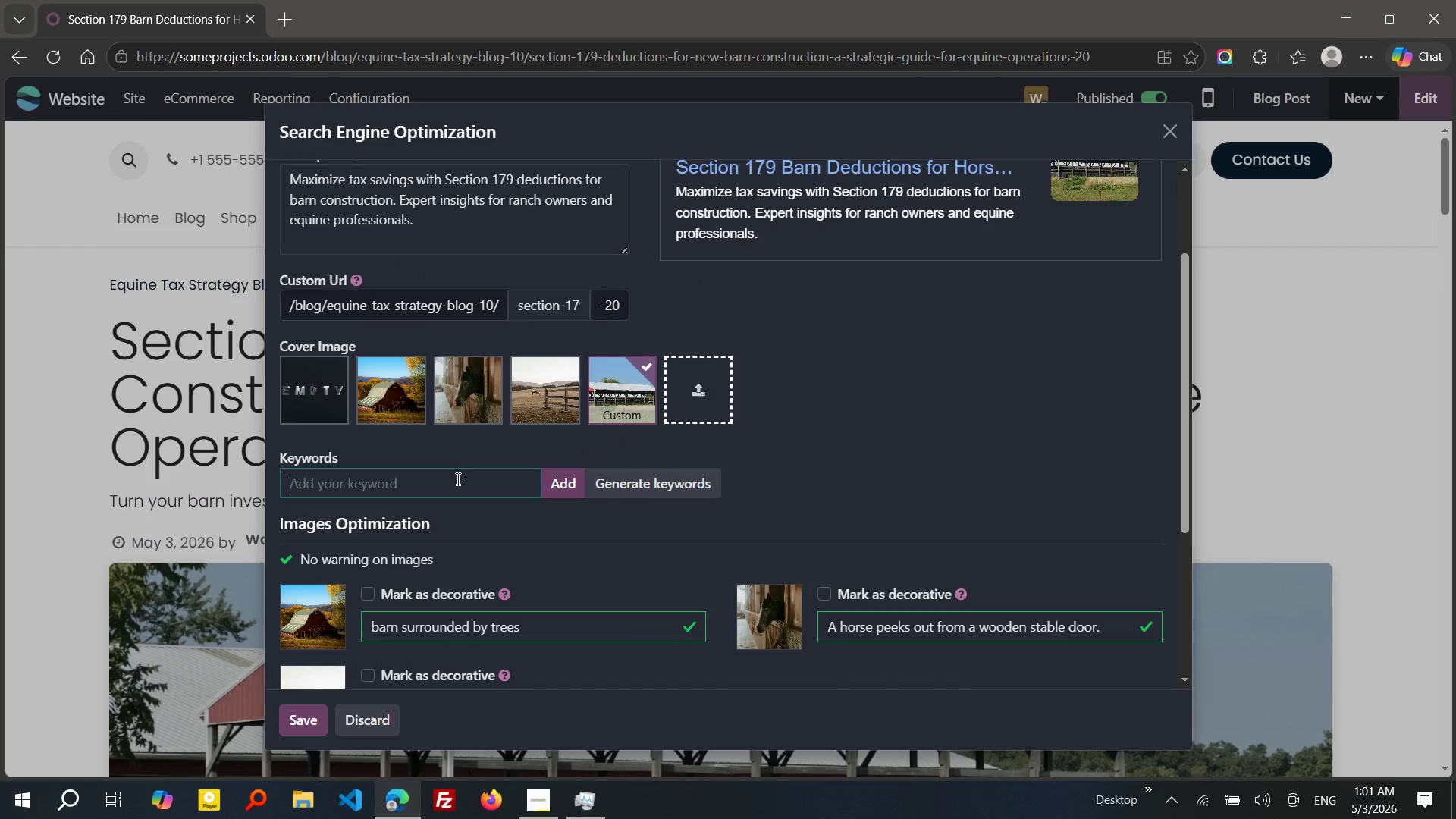 
type(how)
key(Backspace)
type(rse farm tax deductons)
 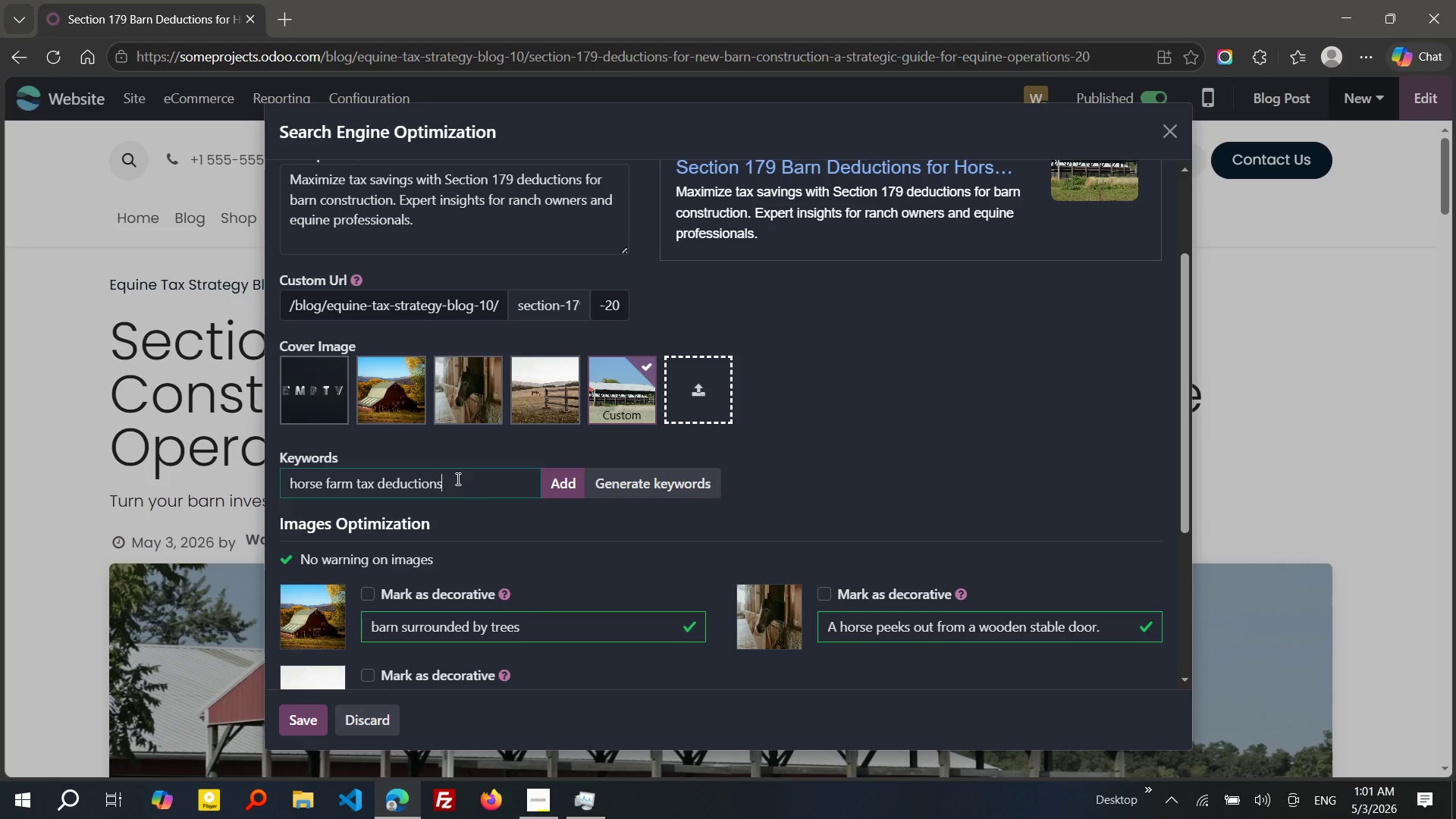 
hold_key(key=I, duration=0.38)
 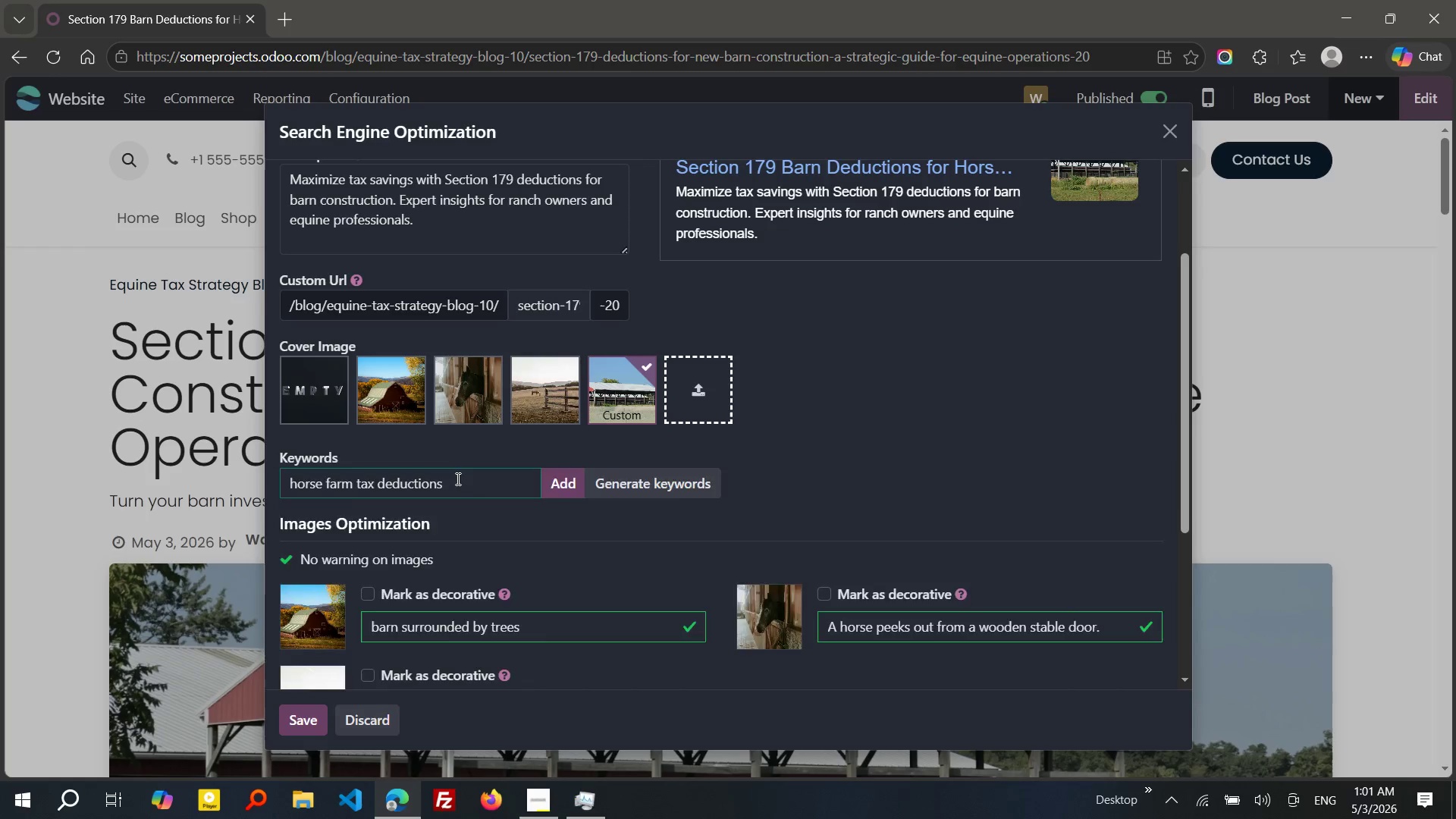 
key(Enter)
 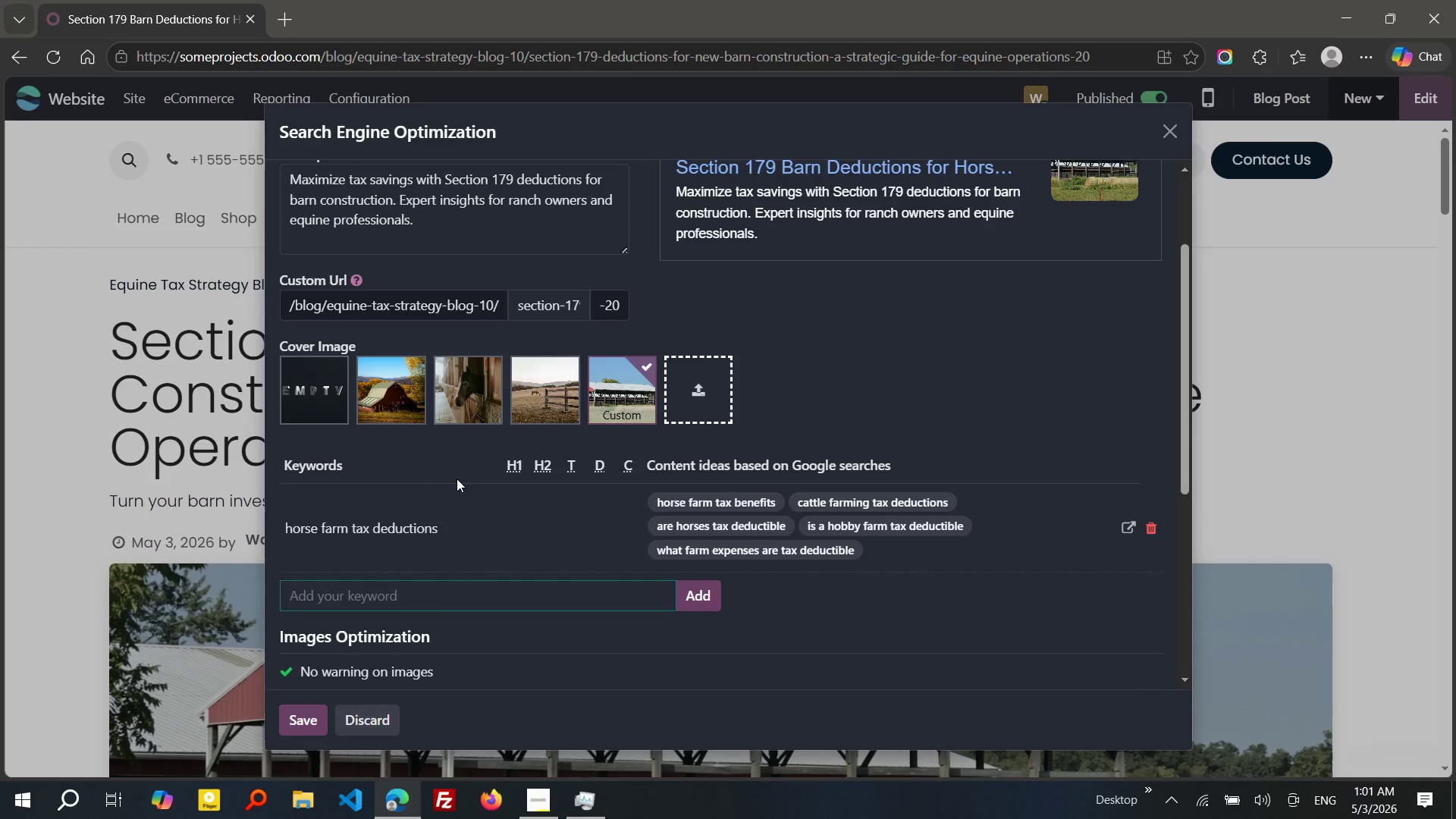 
type(barn depreciation)
 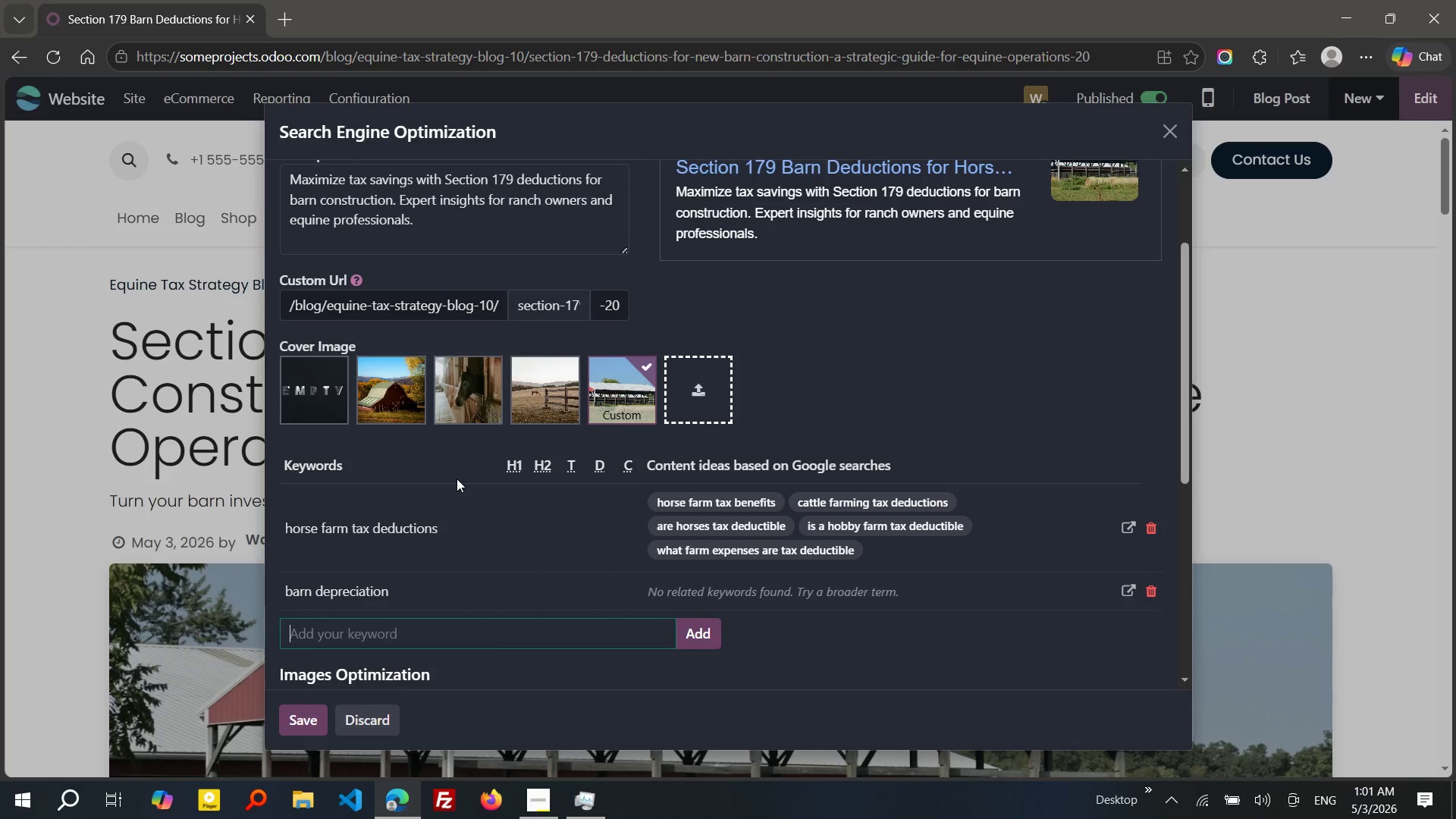 
key(Enter)
 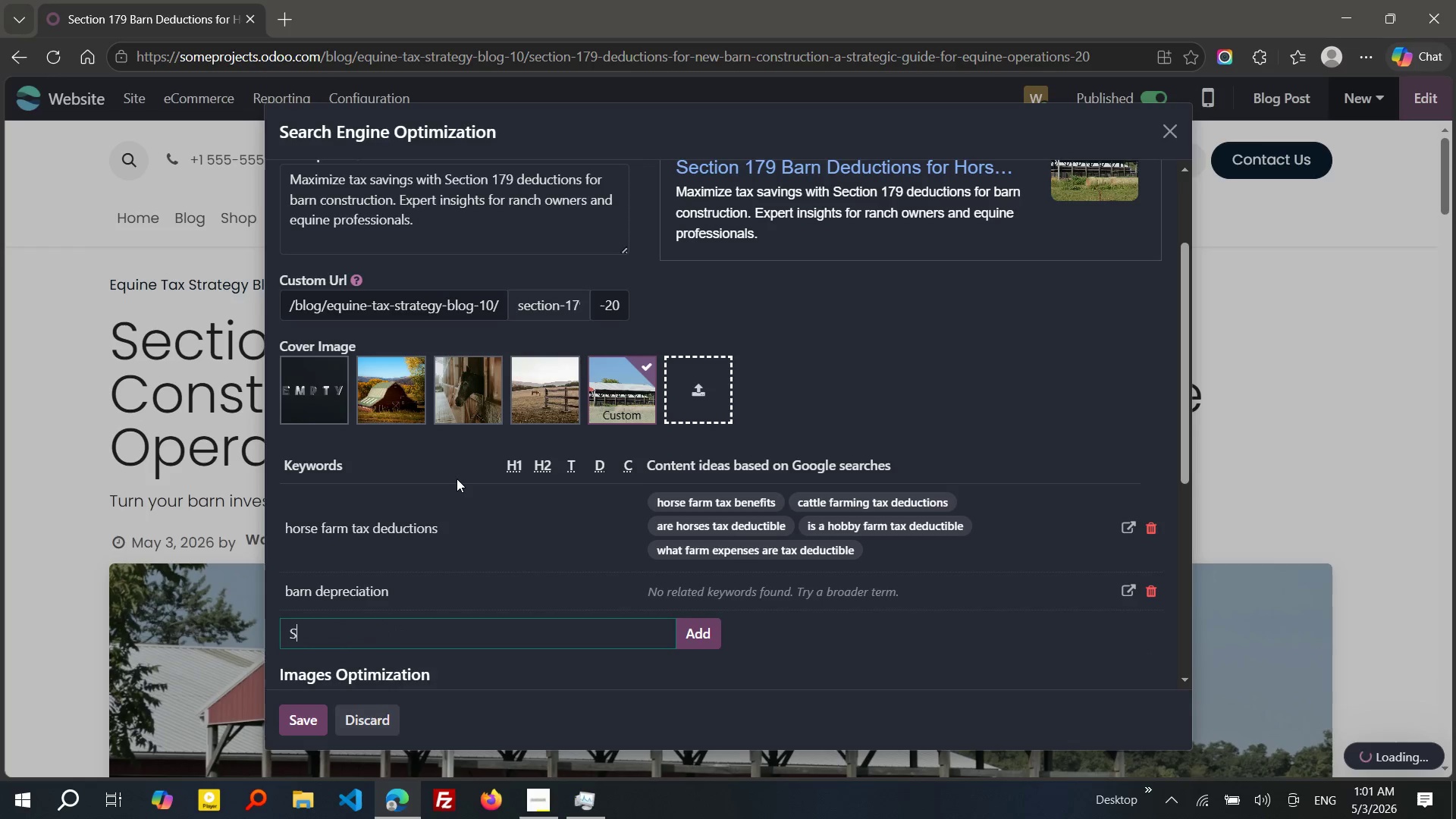 
type(Section 179 agricut)
key(Backspace)
type(lture)
 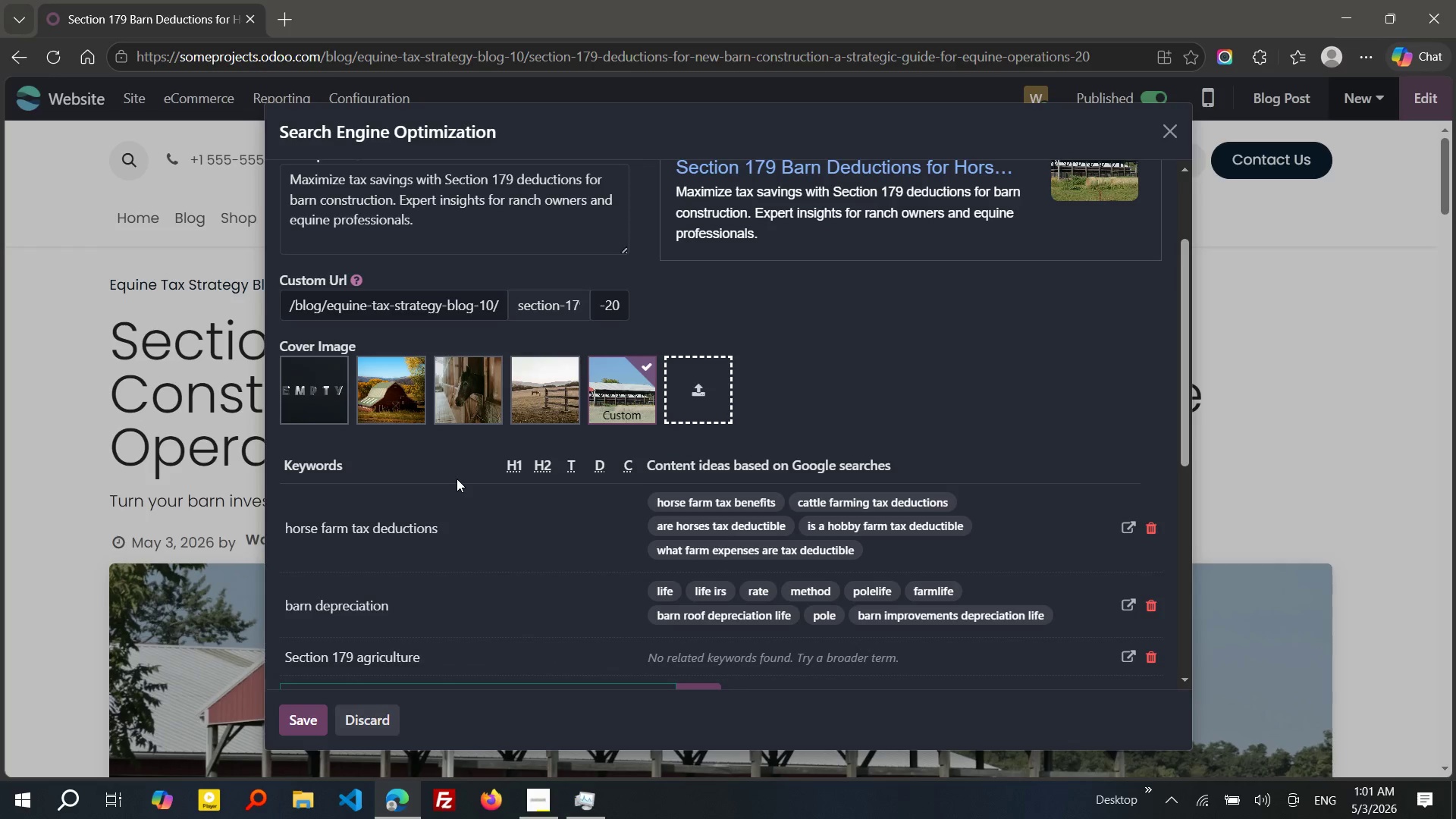 
key(Enter)
 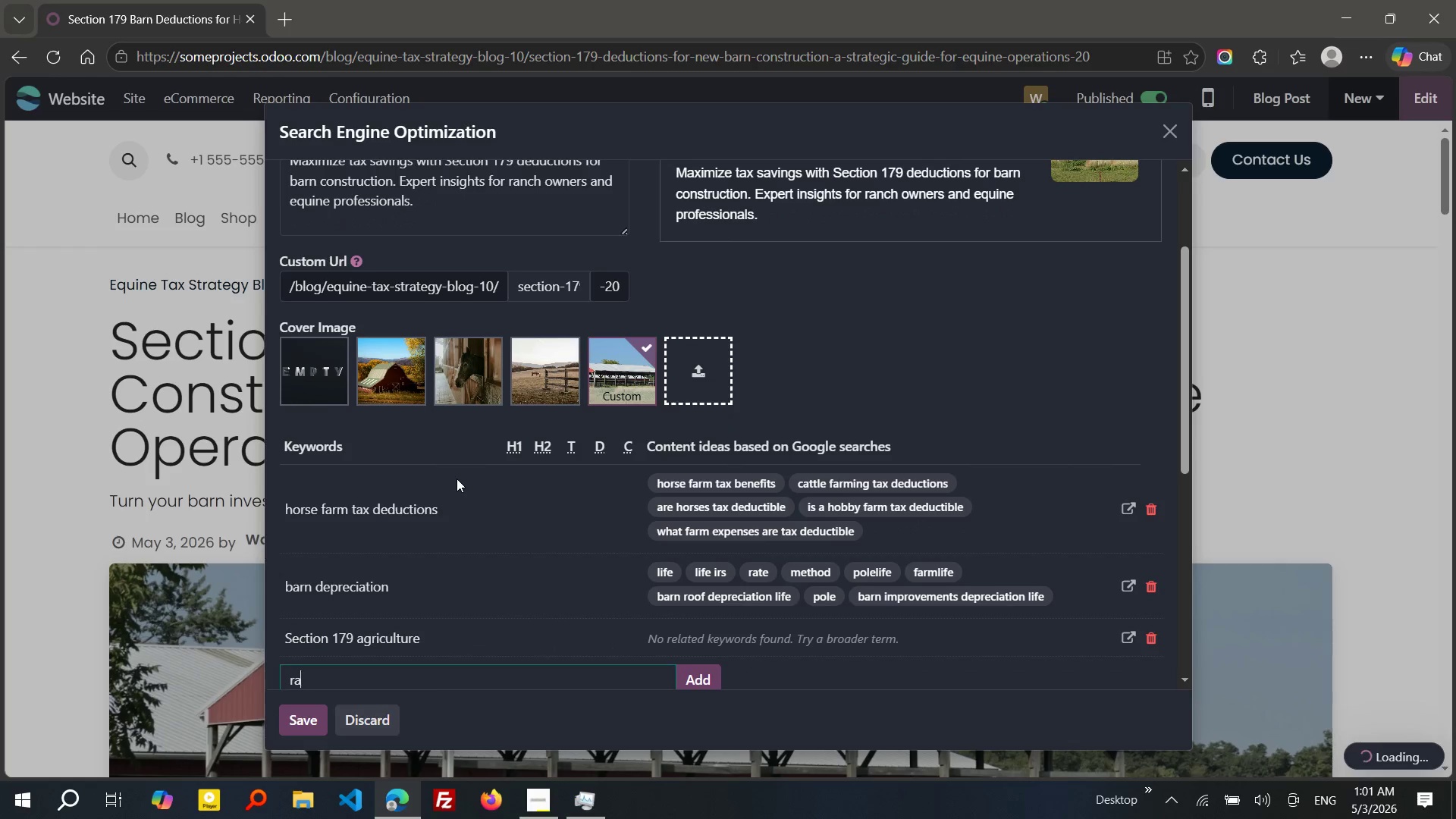 
type(ranch tax strategy)
 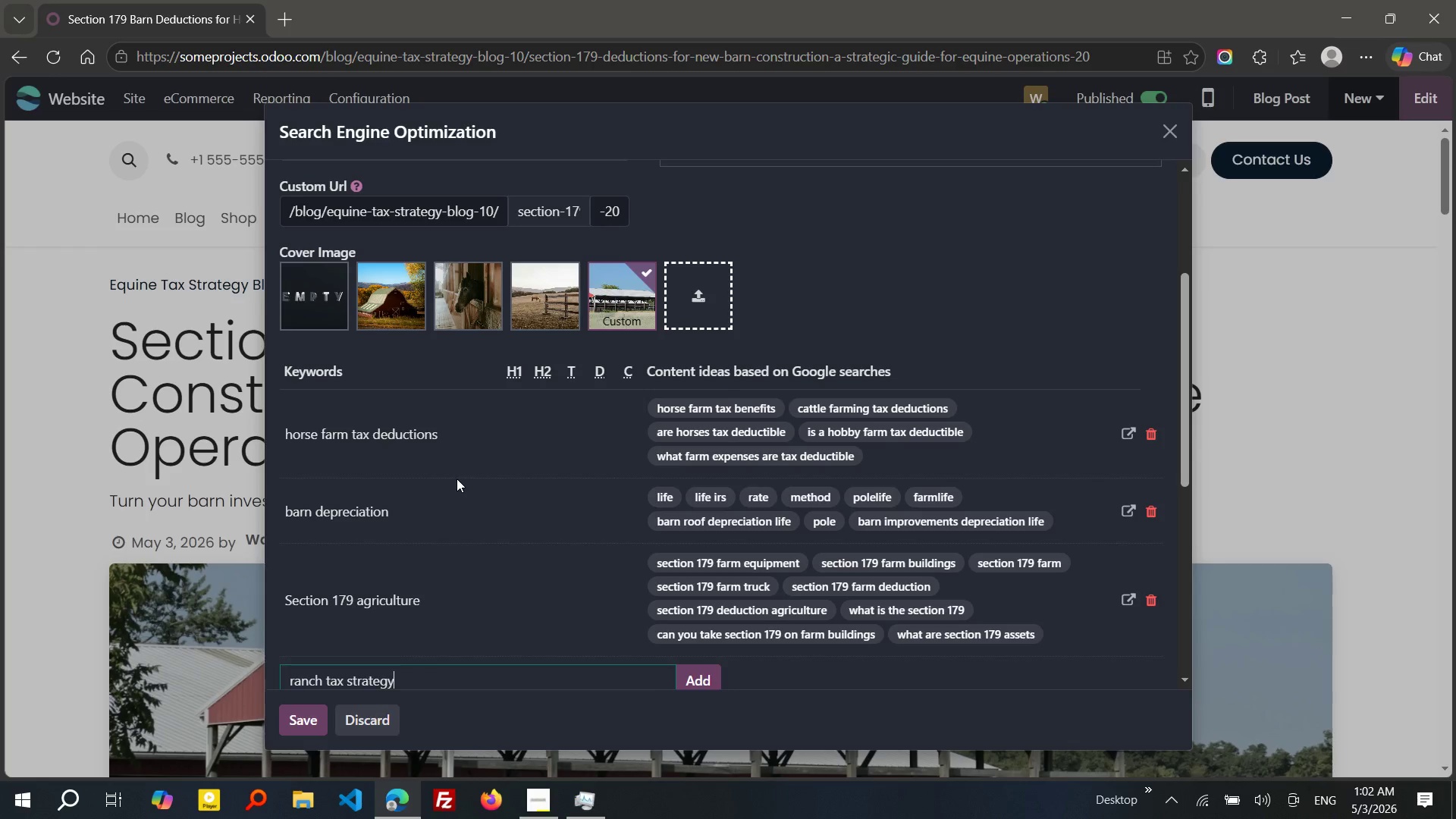 
key(Enter)
 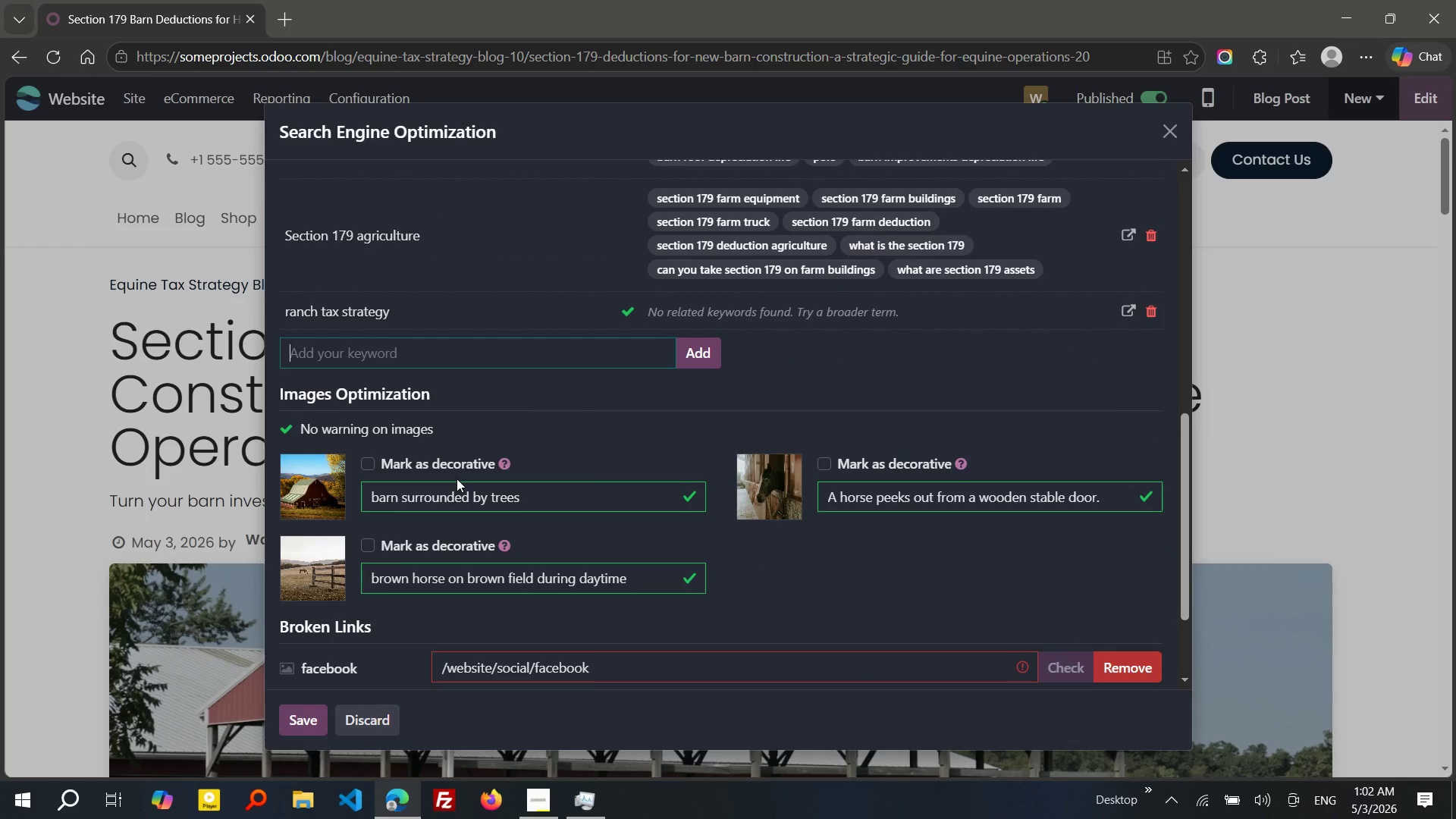 
wait(12.8)
 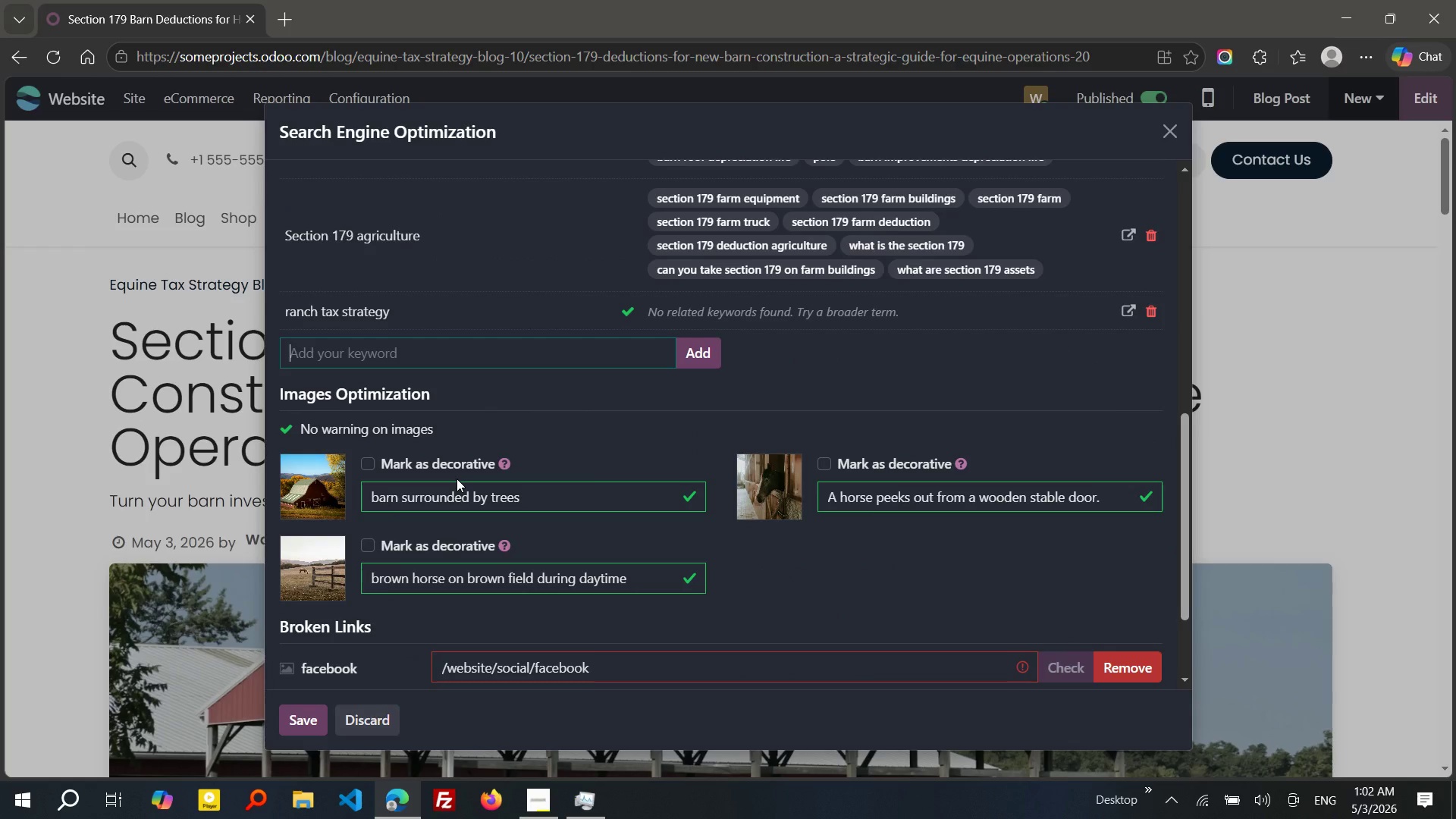 
left_click([299, 708])
 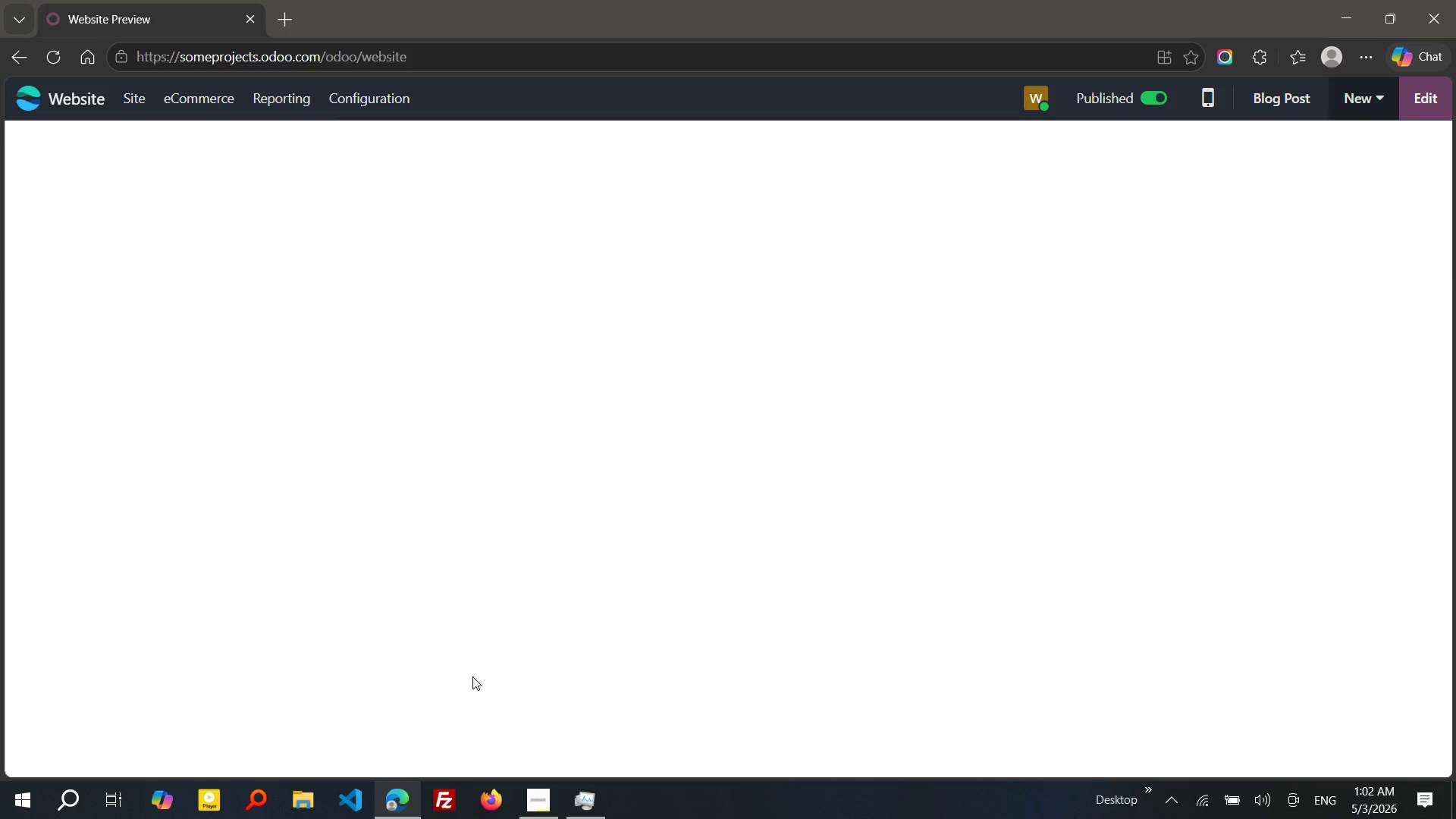 
wait(20.0)
 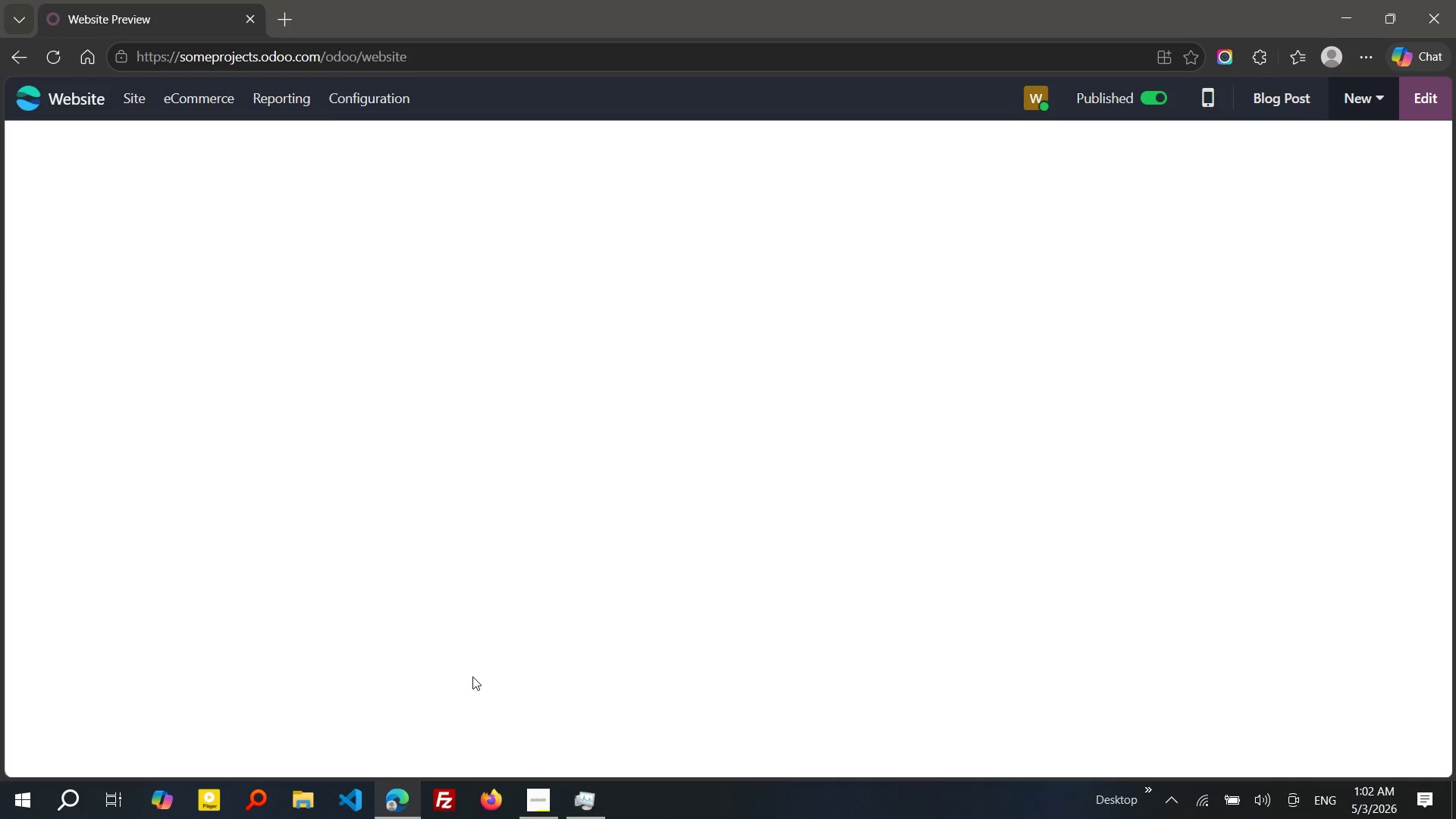 
left_click([602, 803])
 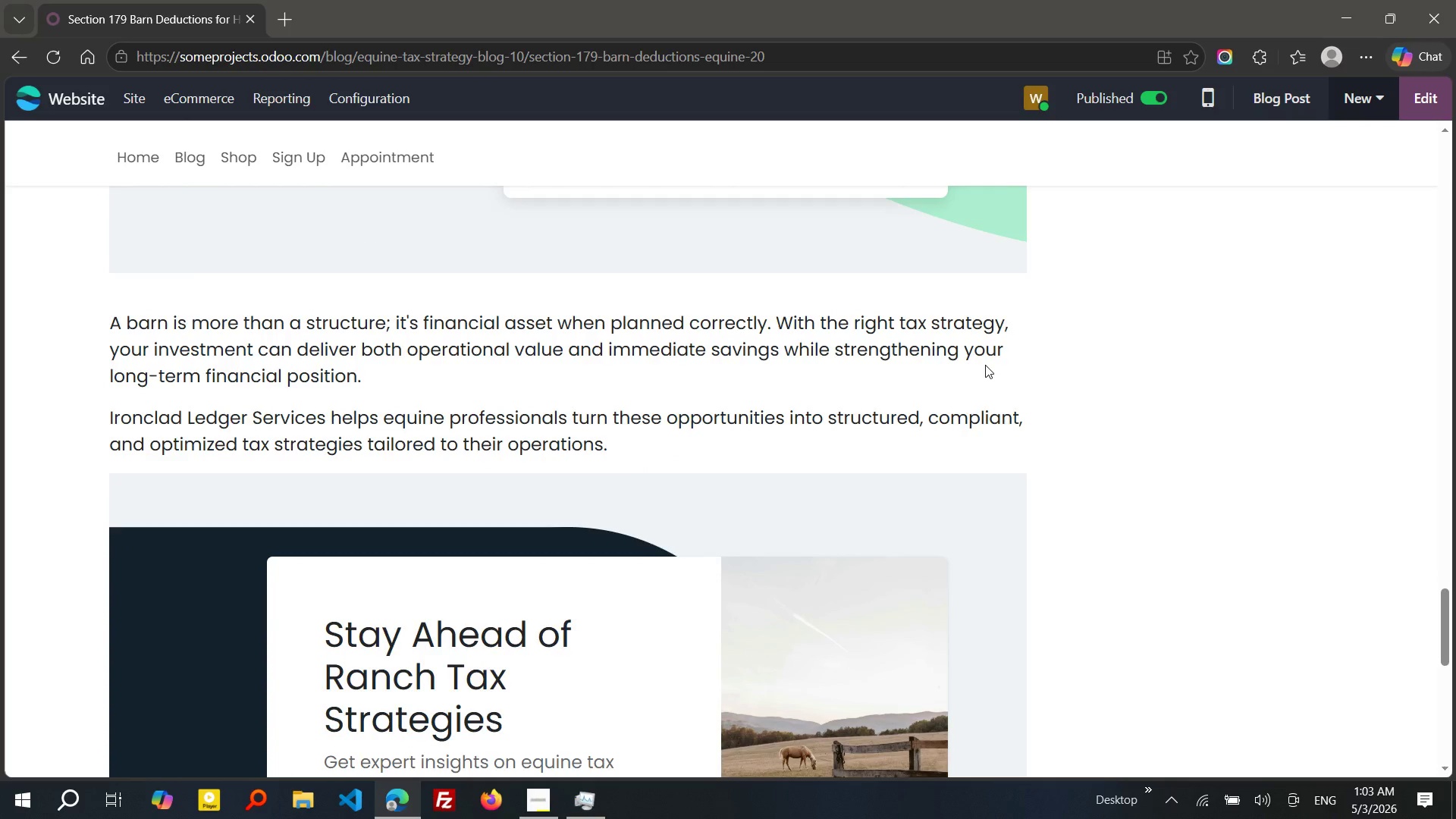 
wait(31.78)
 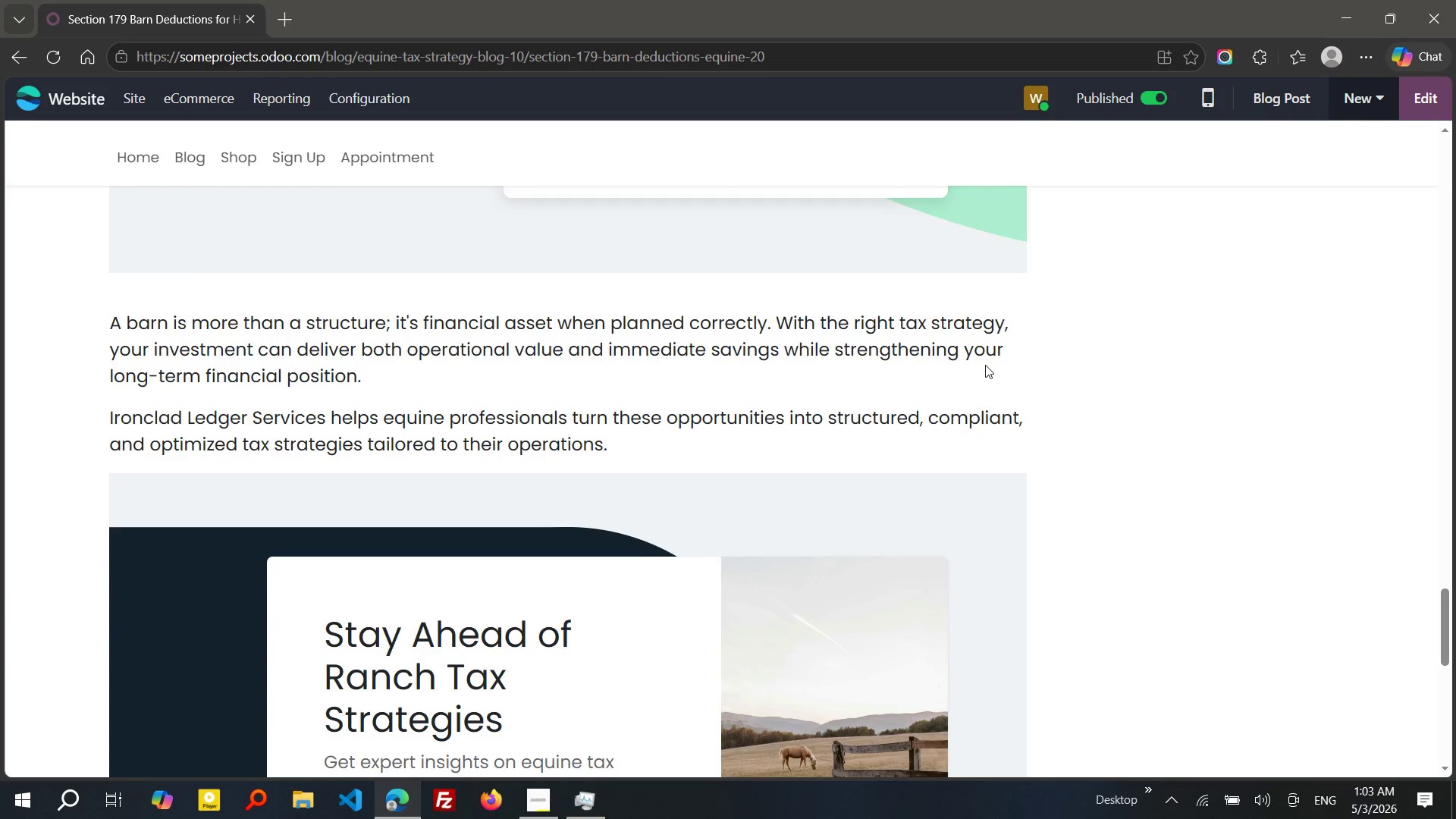 
left_click([1420, 82])
 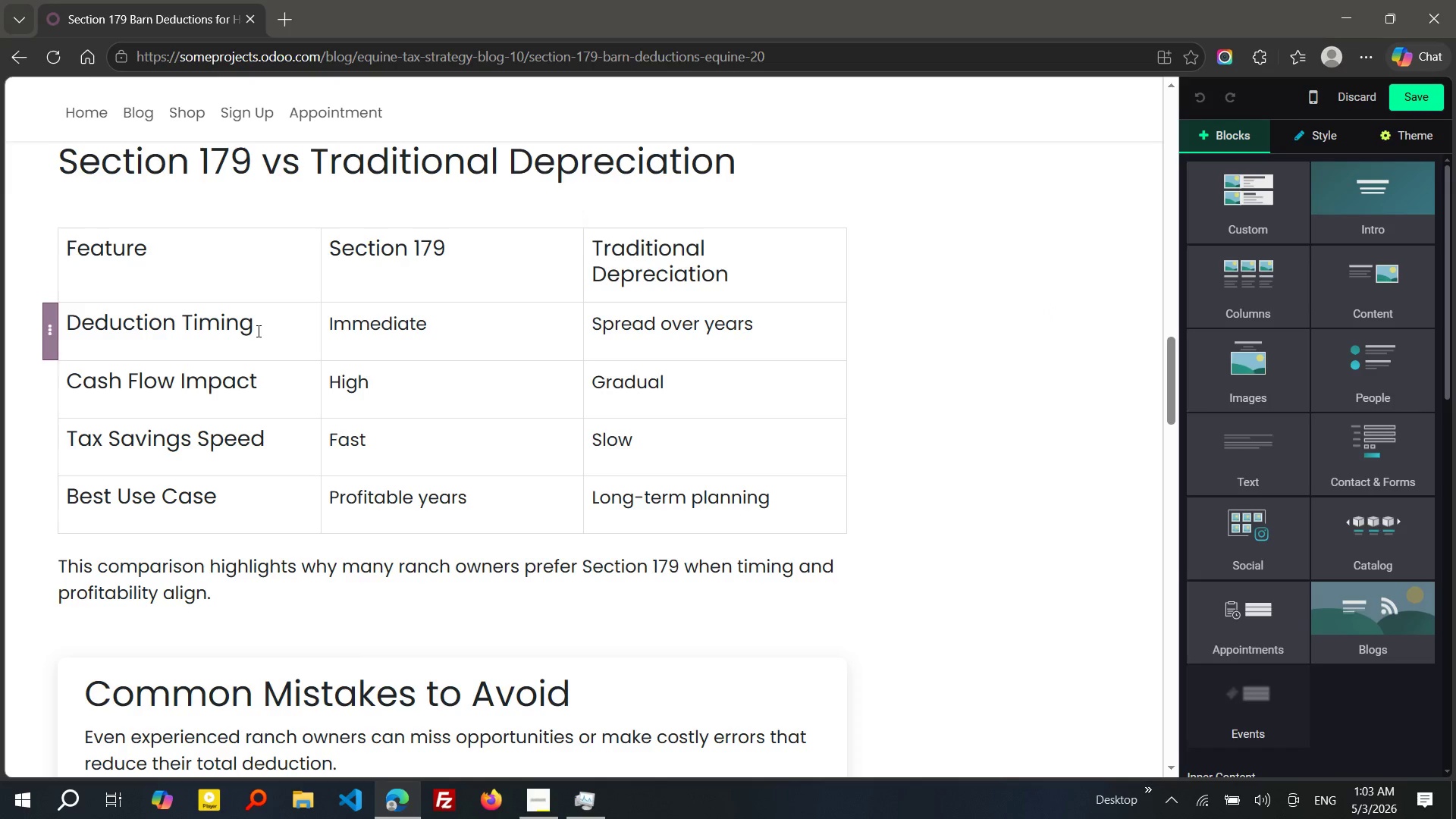 
wait(5.02)
 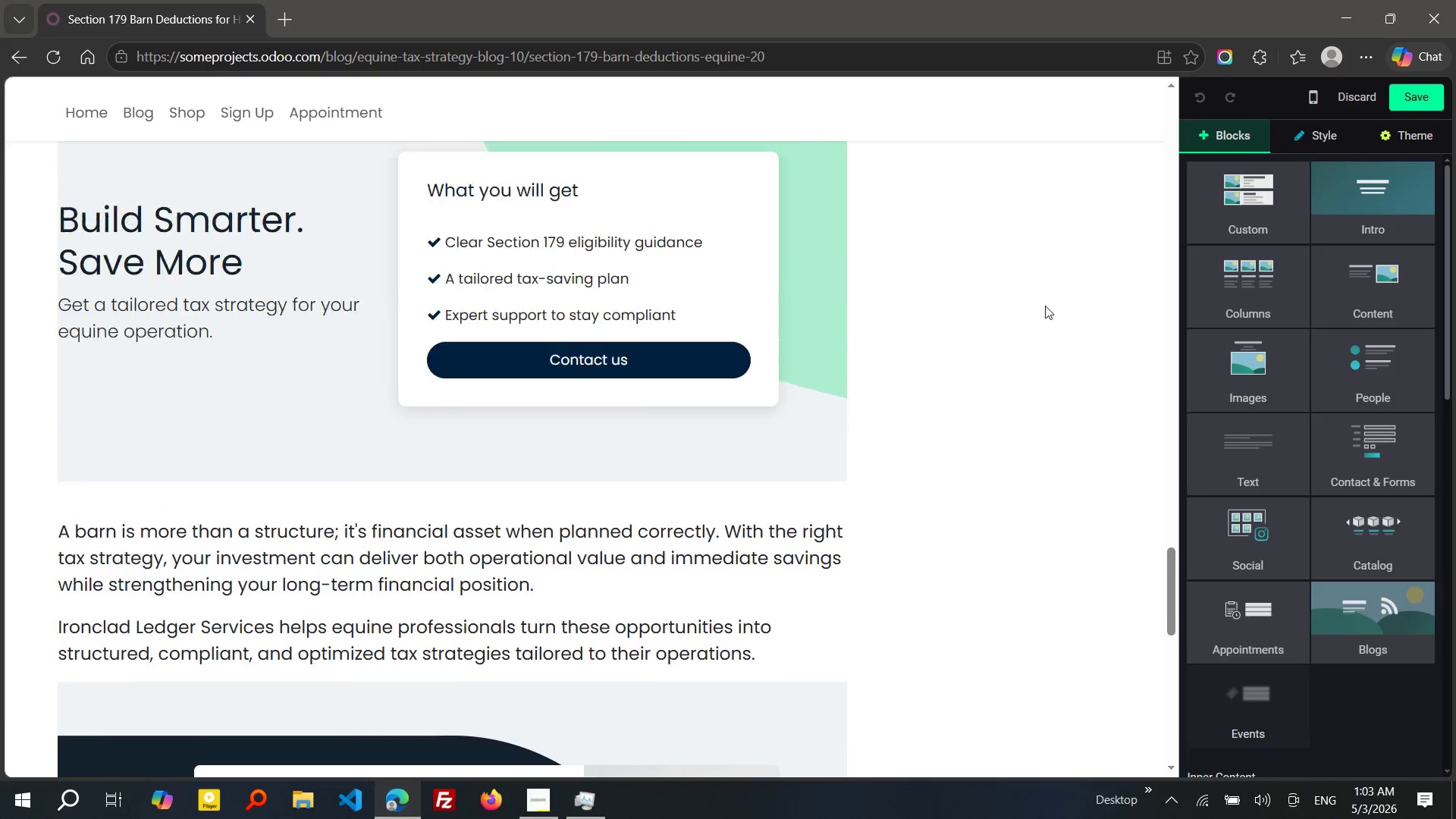 
left_click_drag(start_coordinate=[256, 331], to_coordinate=[64, 334])
 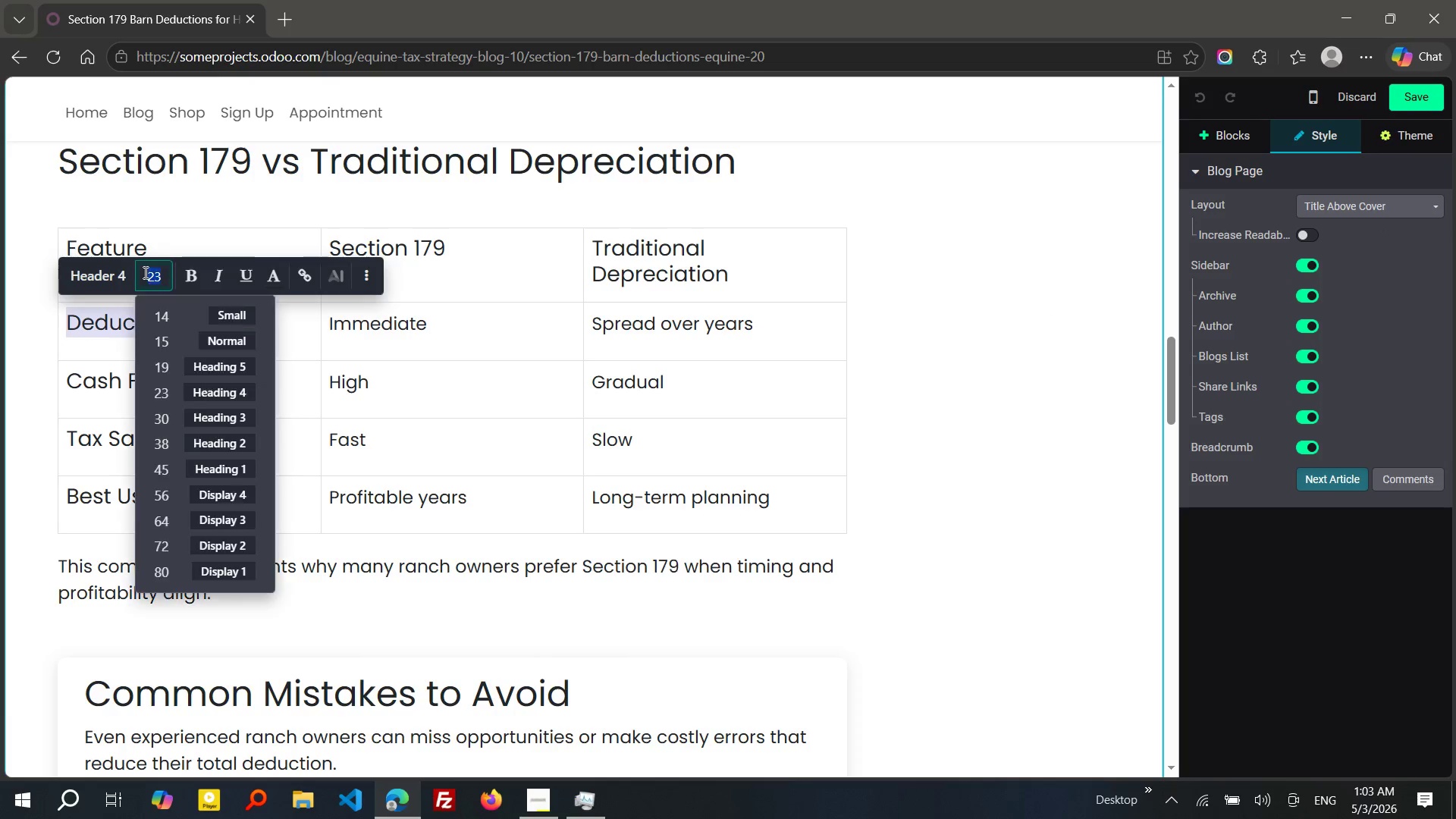 
left_click([144, 272])
 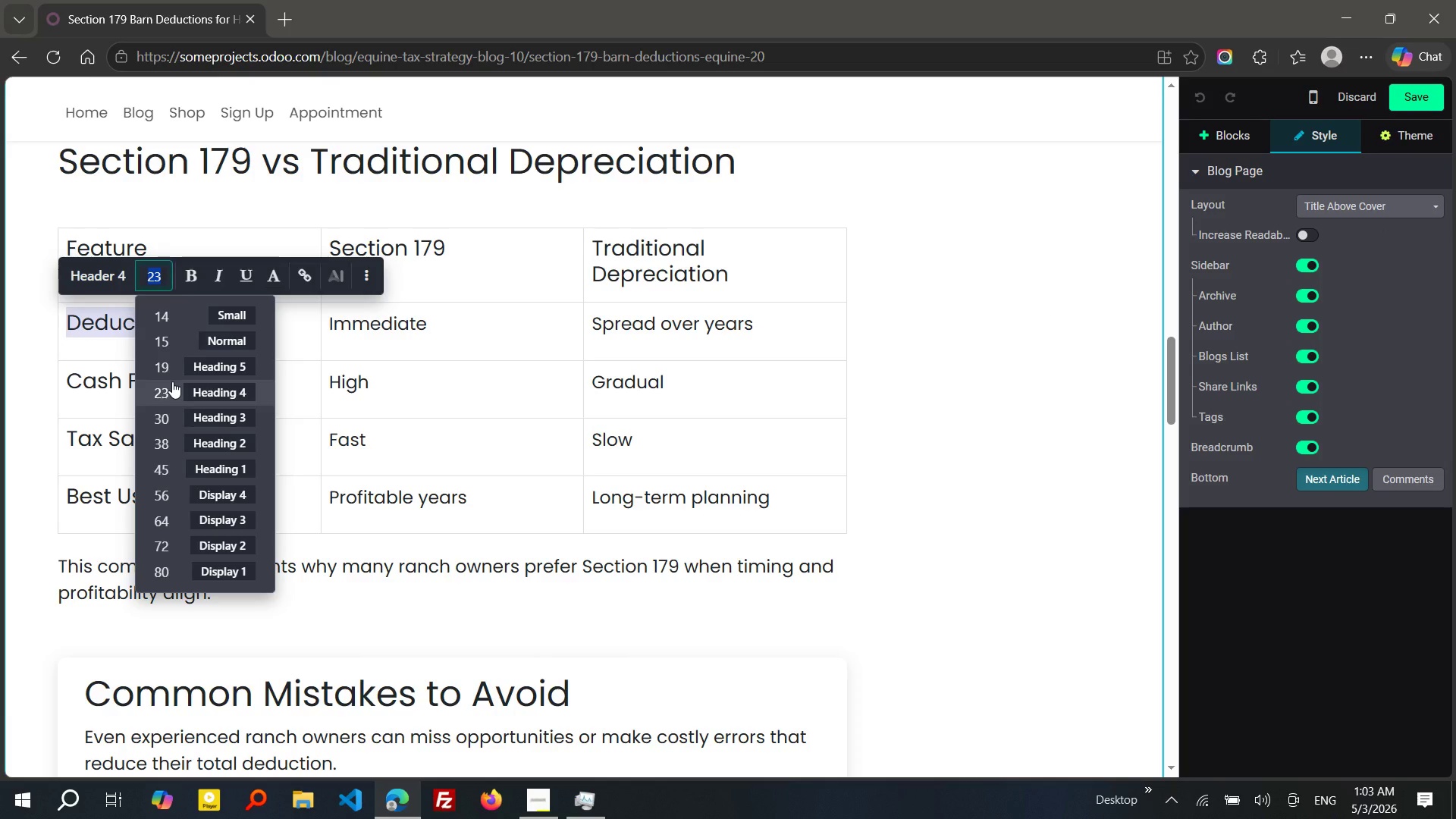 
left_click([172, 381])
 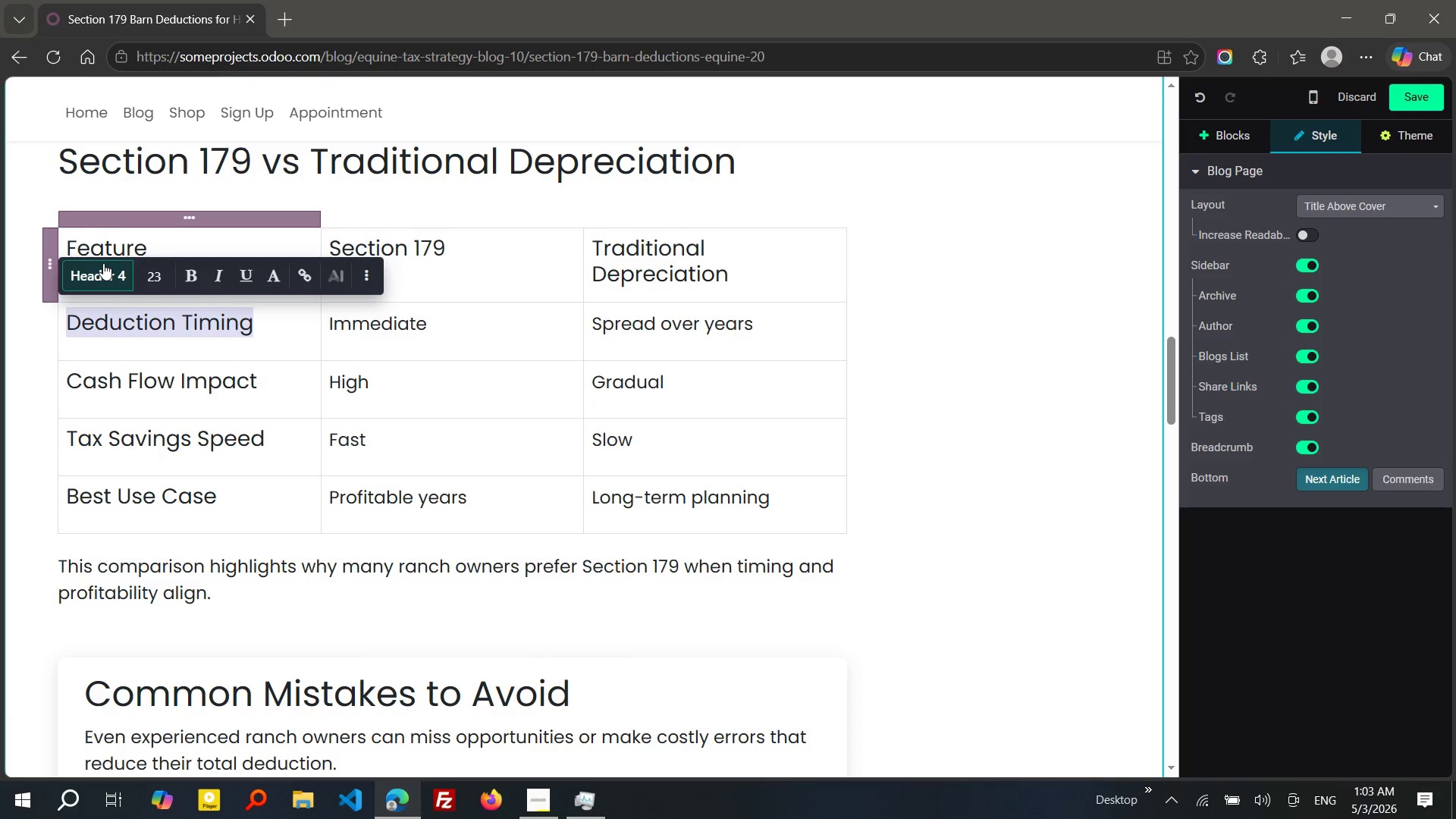 
left_click([103, 263])
 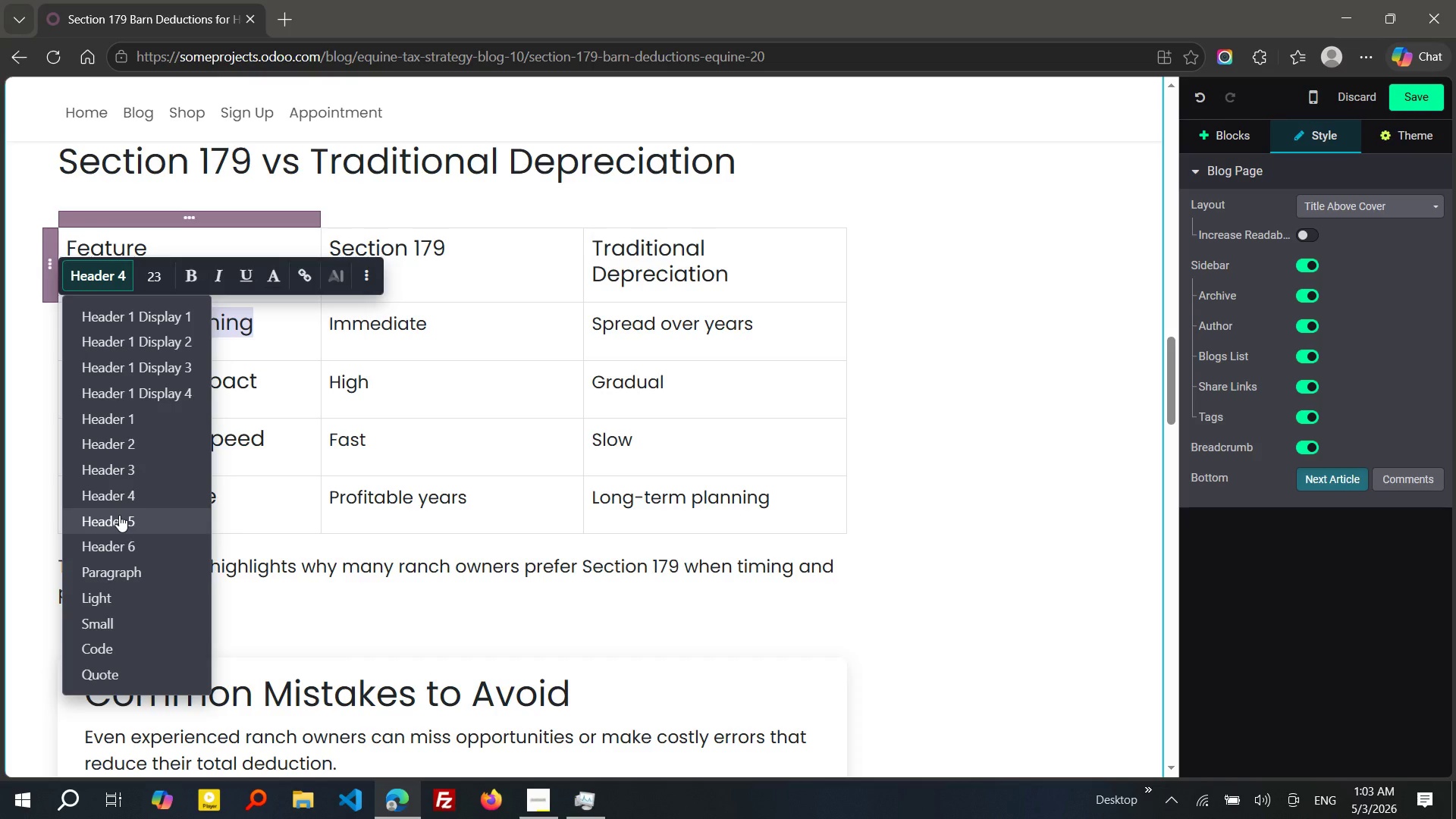 
left_click([119, 515])
 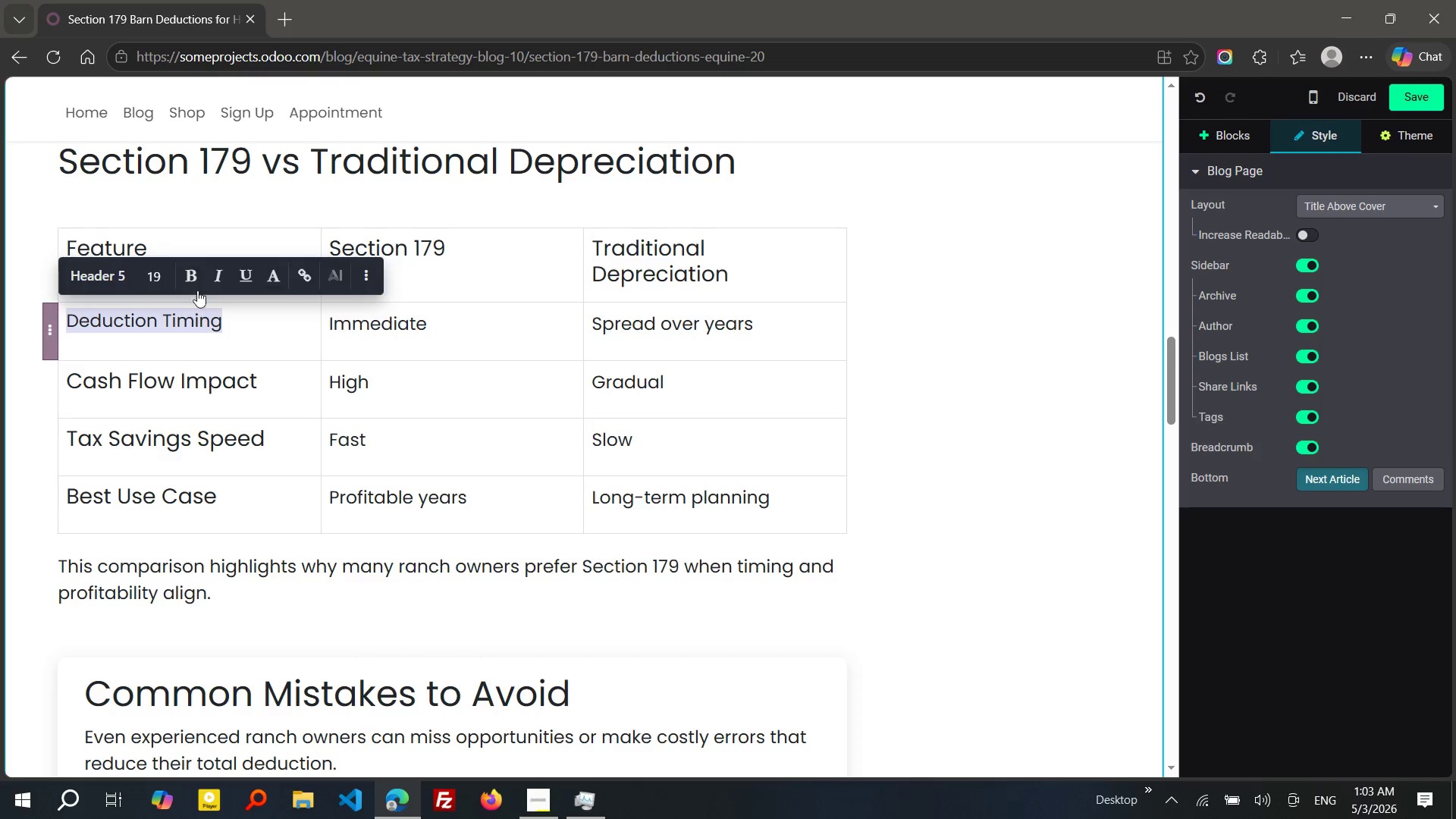 
left_click([193, 286])
 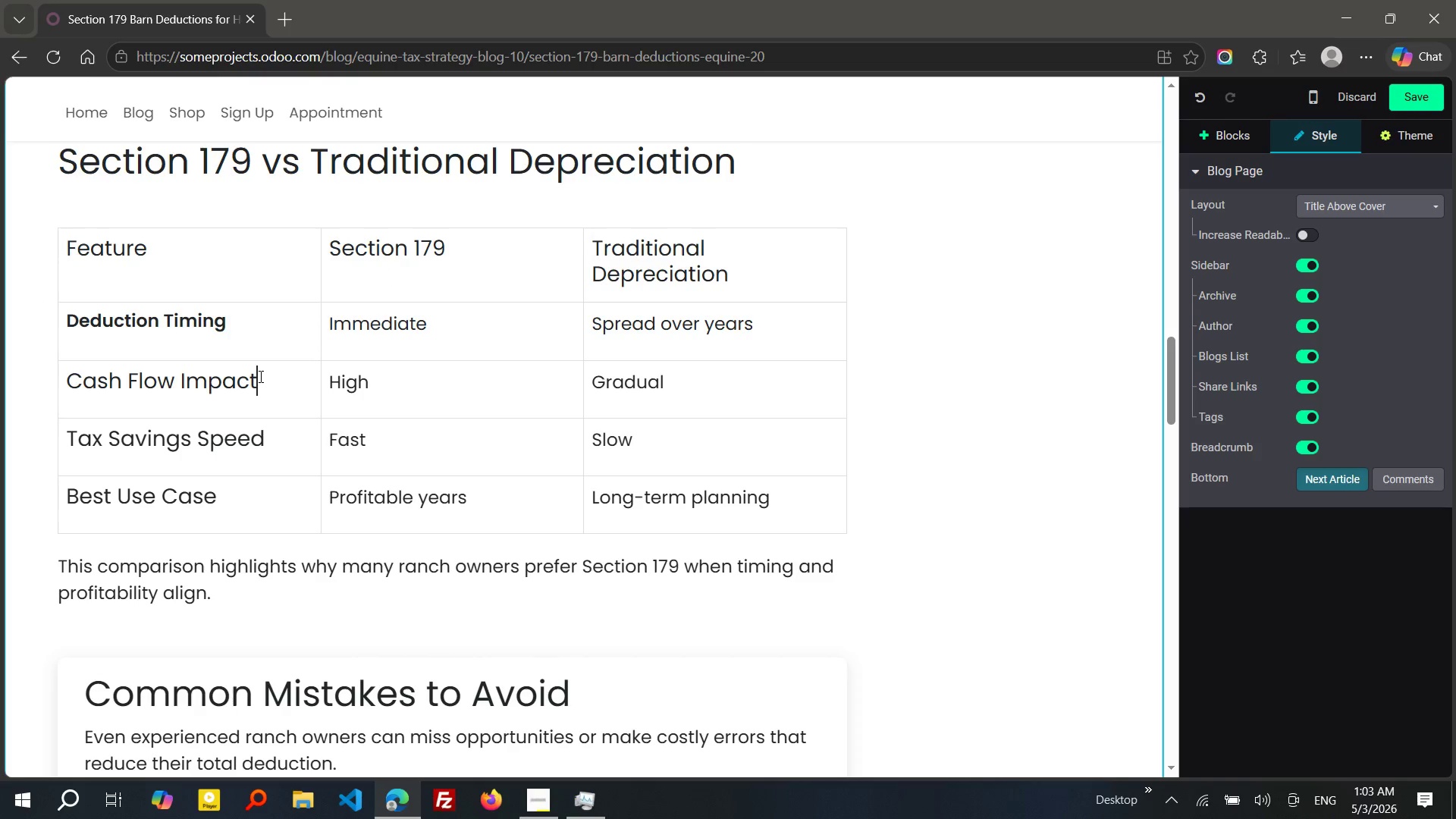 
left_click_drag(start_coordinate=[259, 376], to_coordinate=[68, 383])
 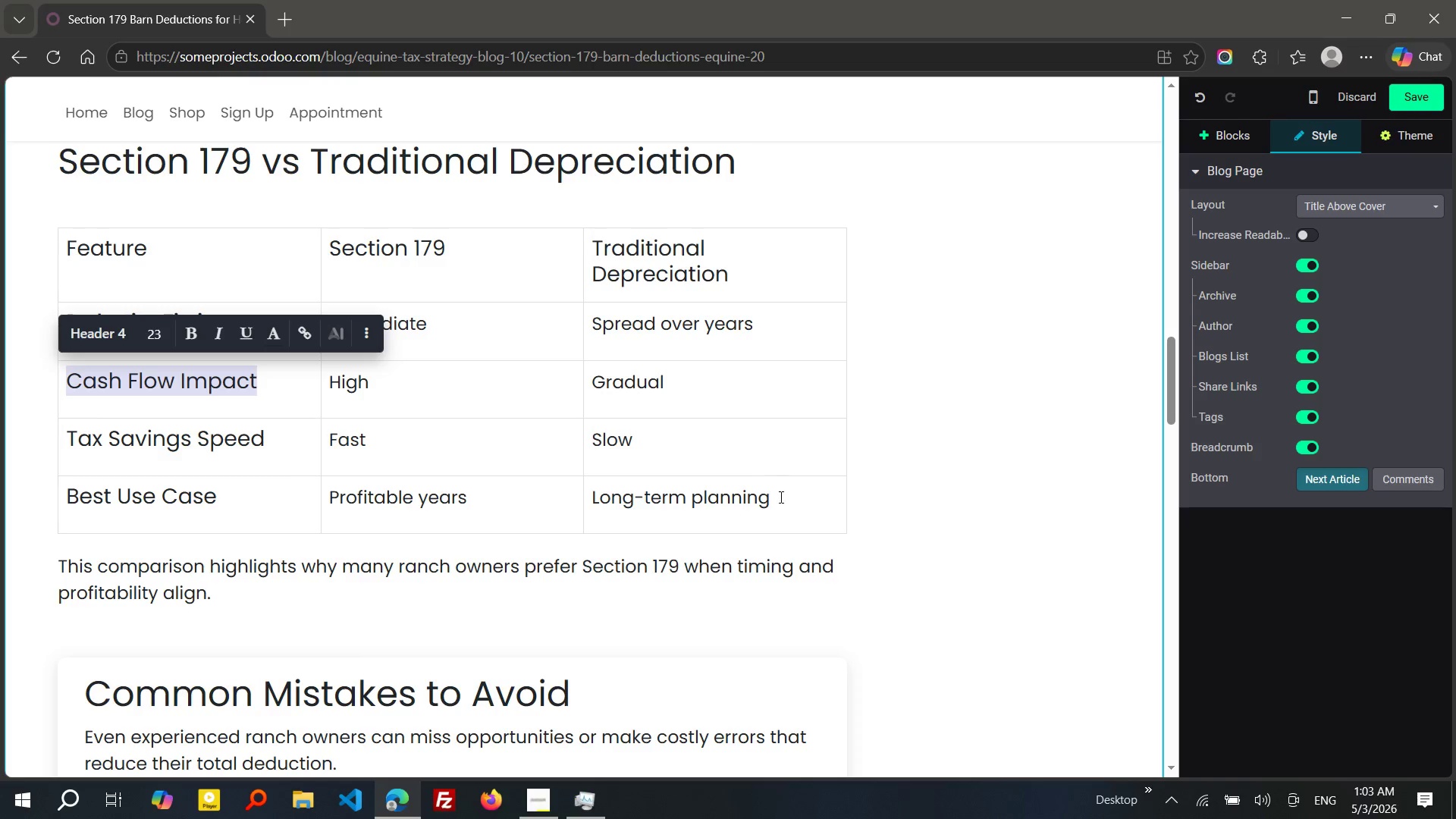 
left_click_drag(start_coordinate=[780, 497], to_coordinate=[72, 323])
 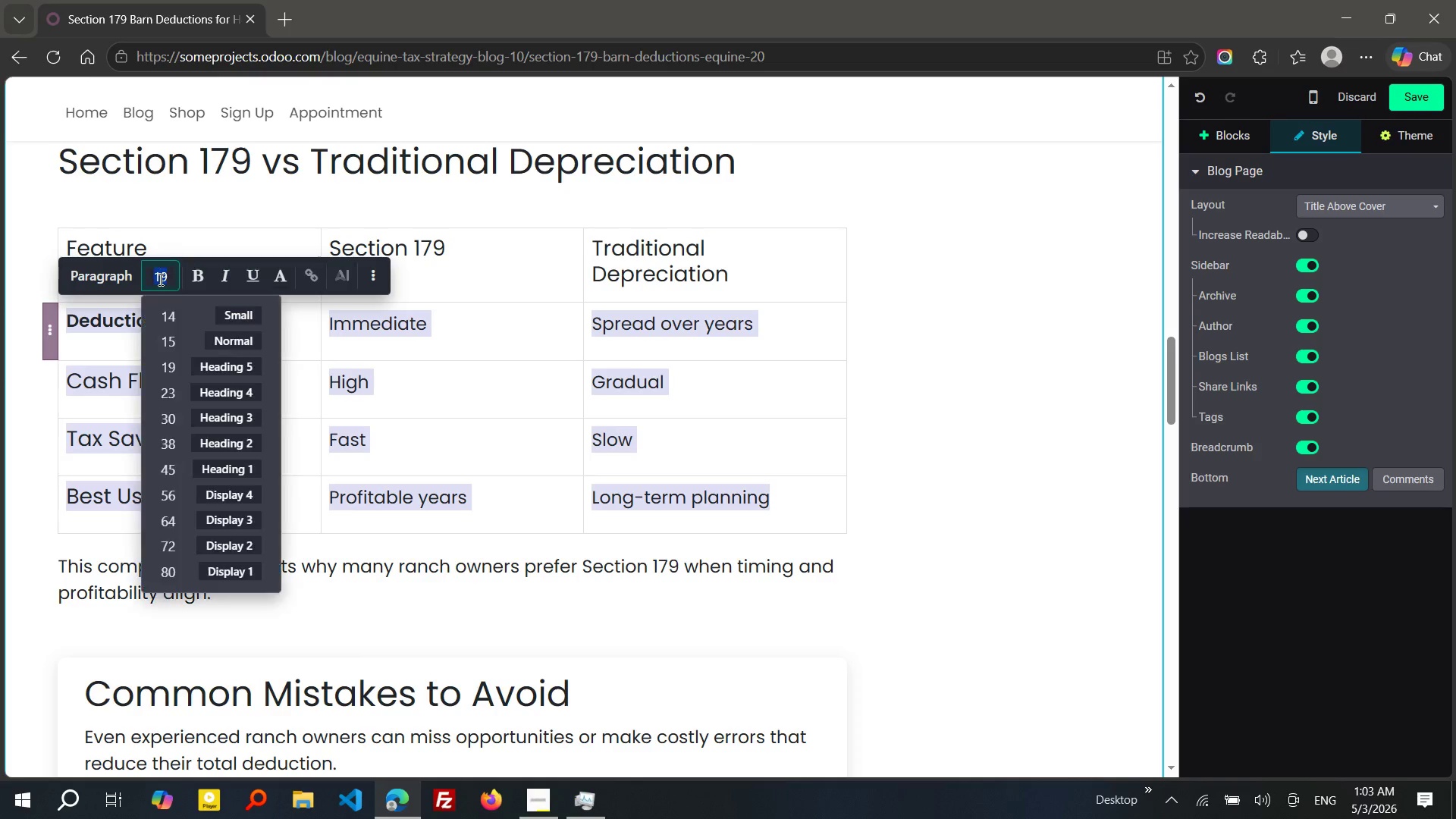 
left_click([159, 279])
 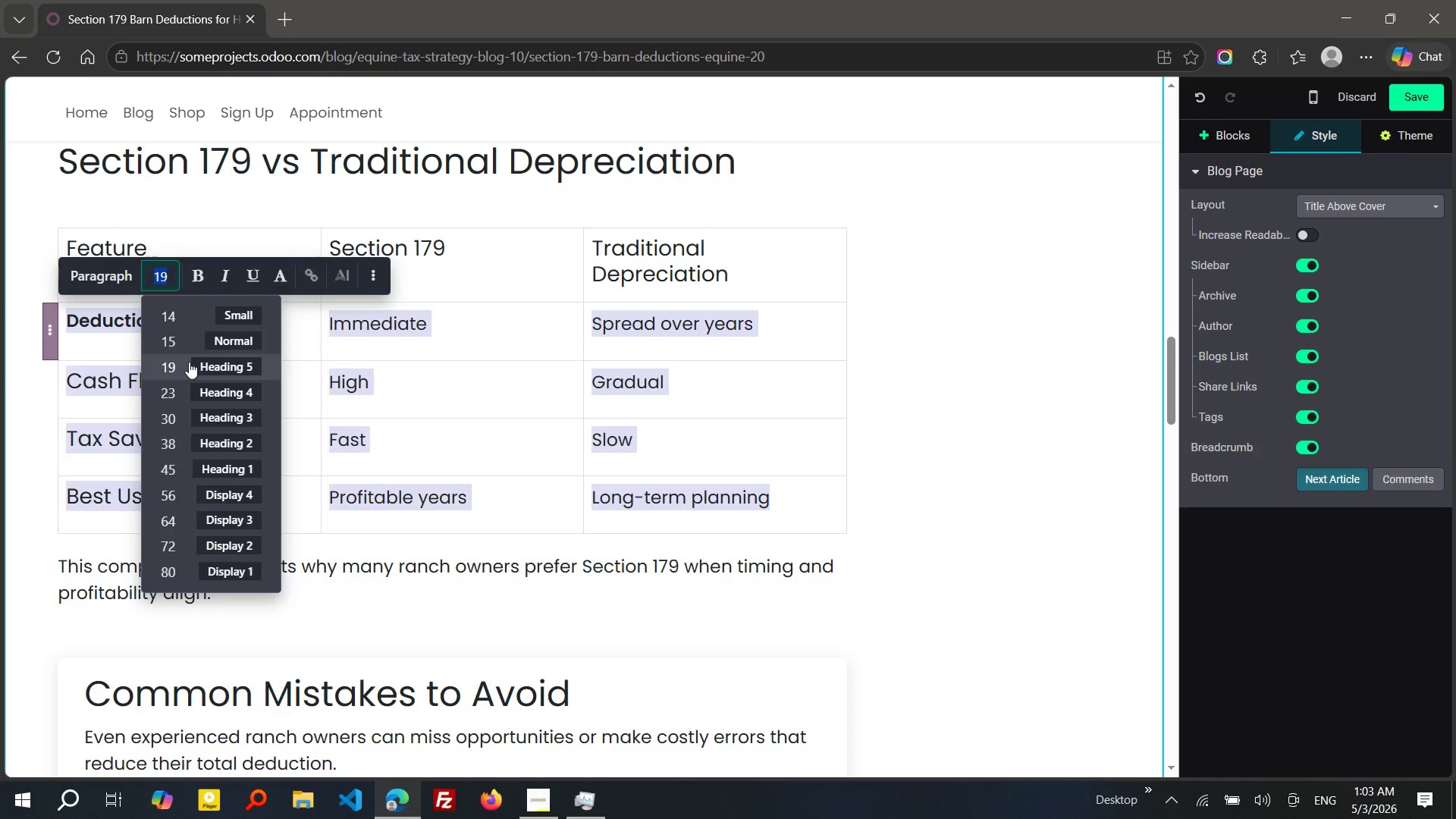 
left_click([189, 362])
 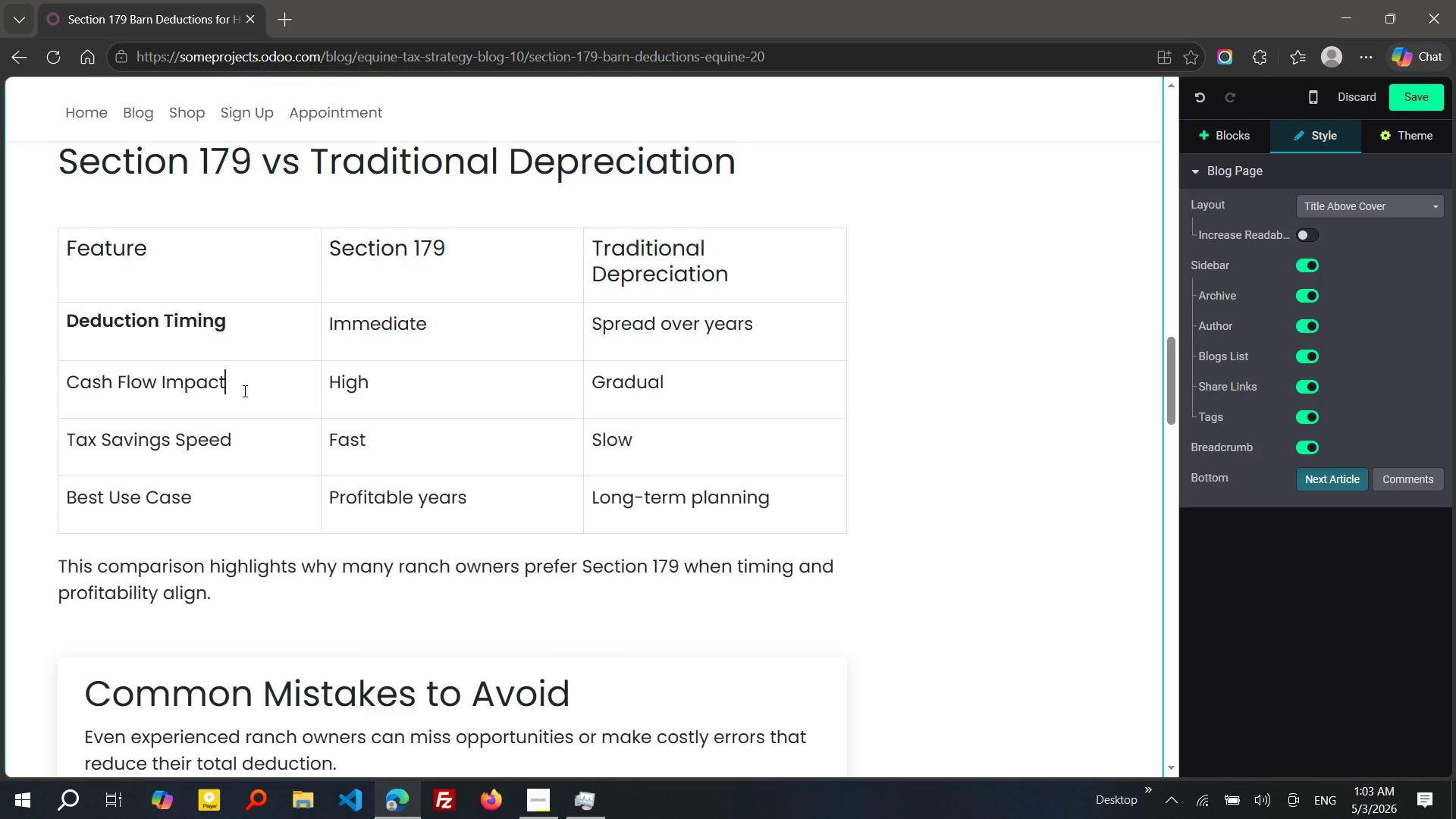 
left_click([243, 391])
 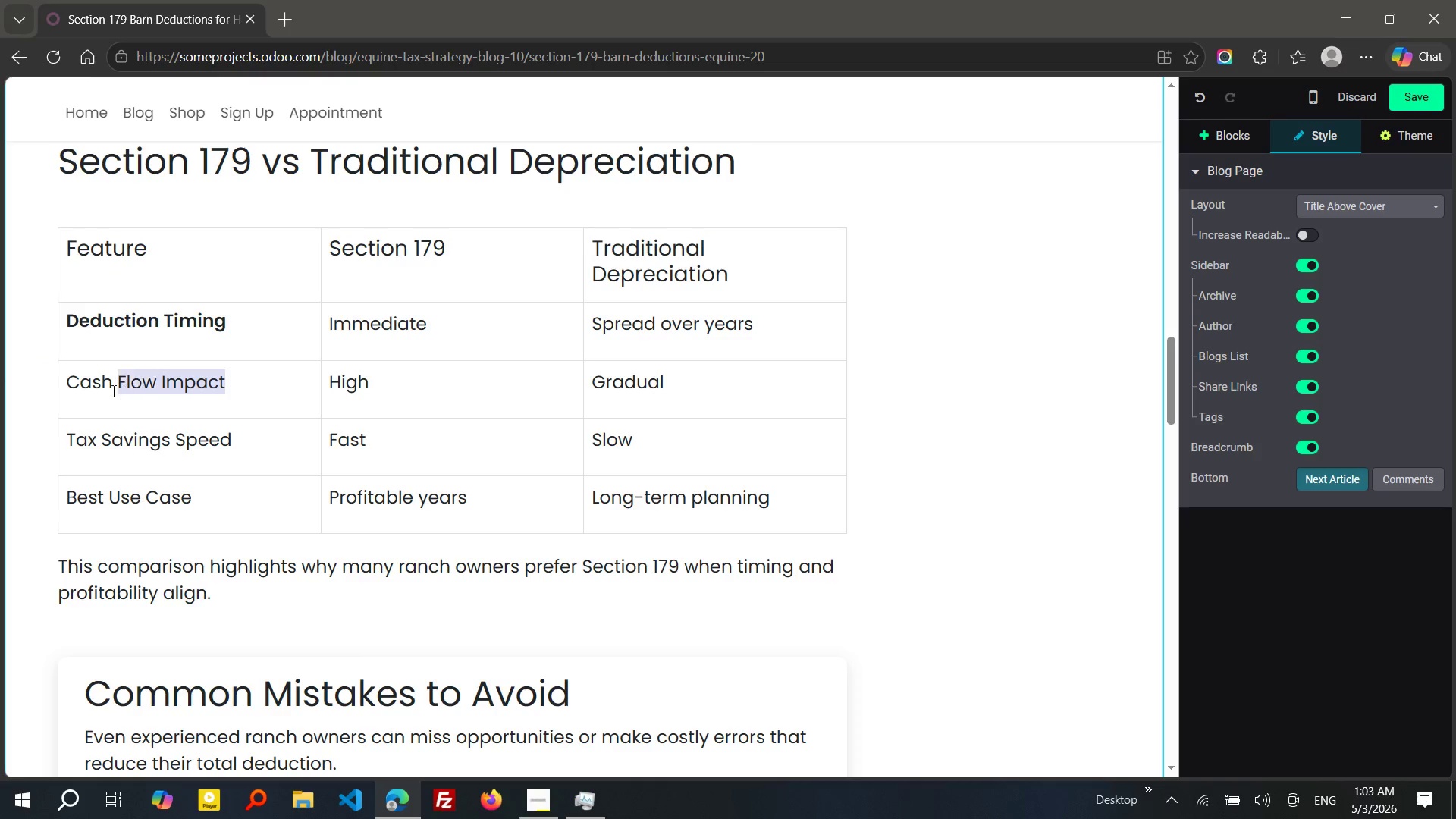 
left_click_drag(start_coordinate=[243, 391], to_coordinate=[62, 388])
 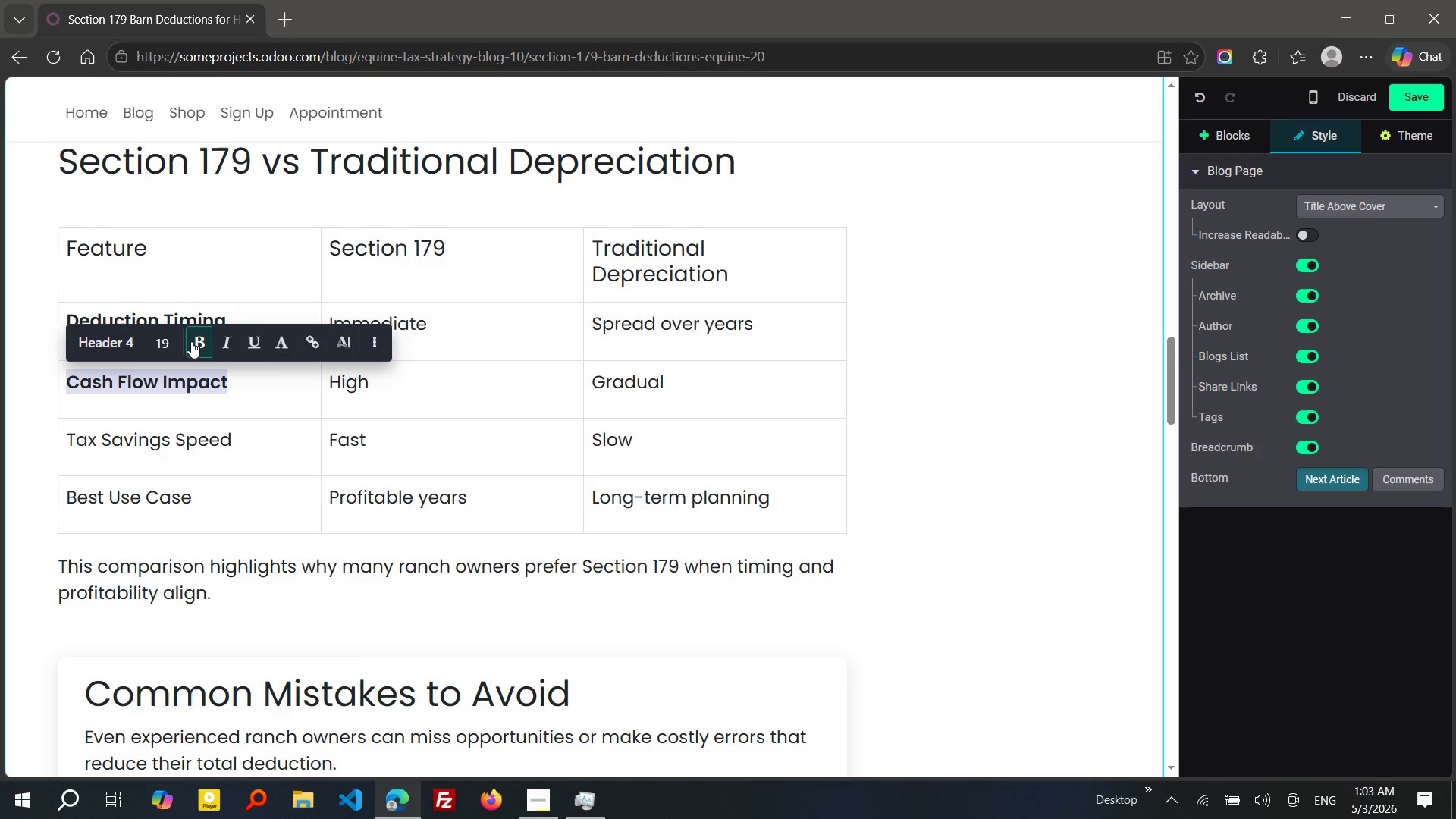 
left_click([191, 341])
 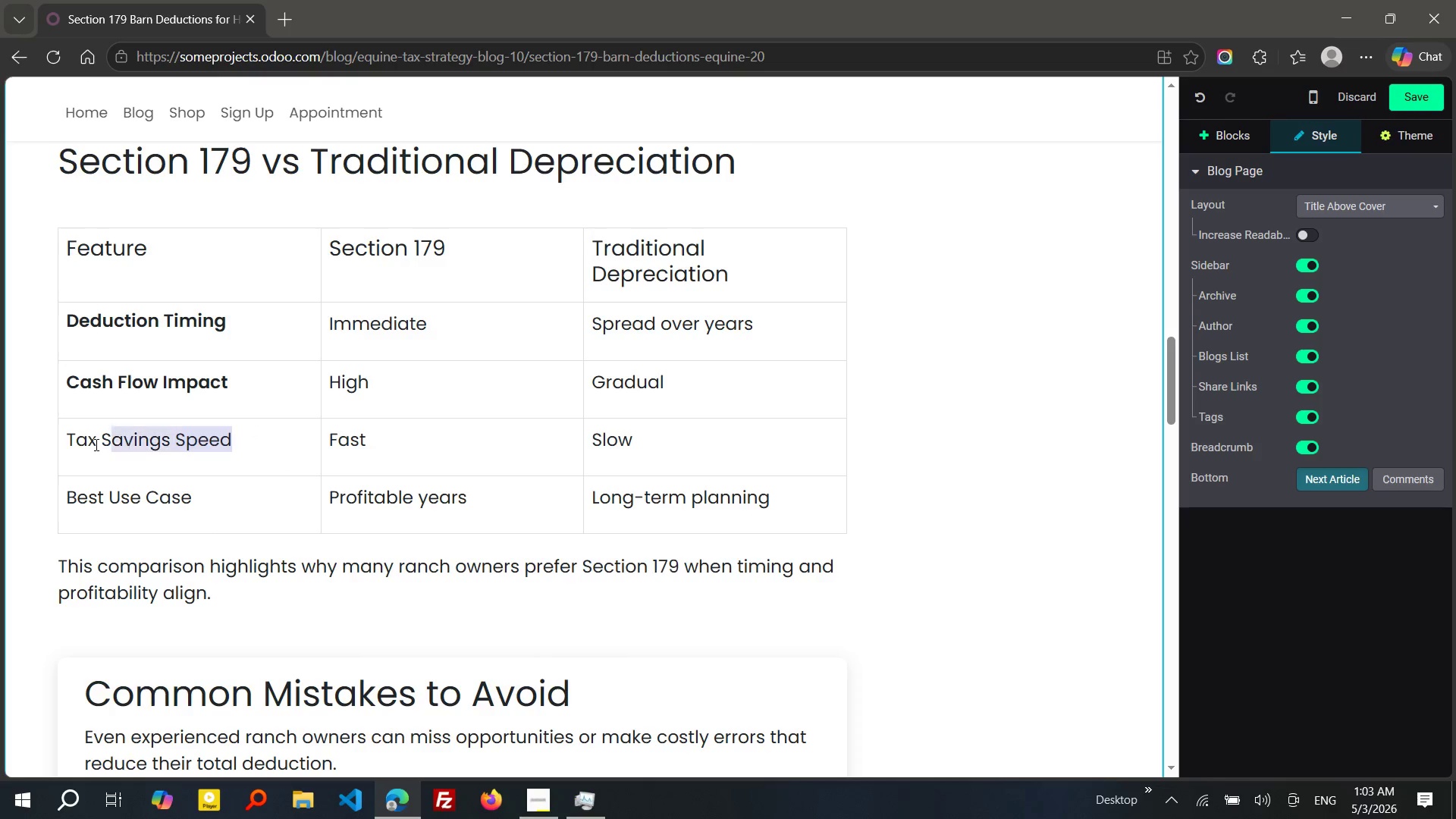 
left_click_drag(start_coordinate=[251, 431], to_coordinate=[58, 447])
 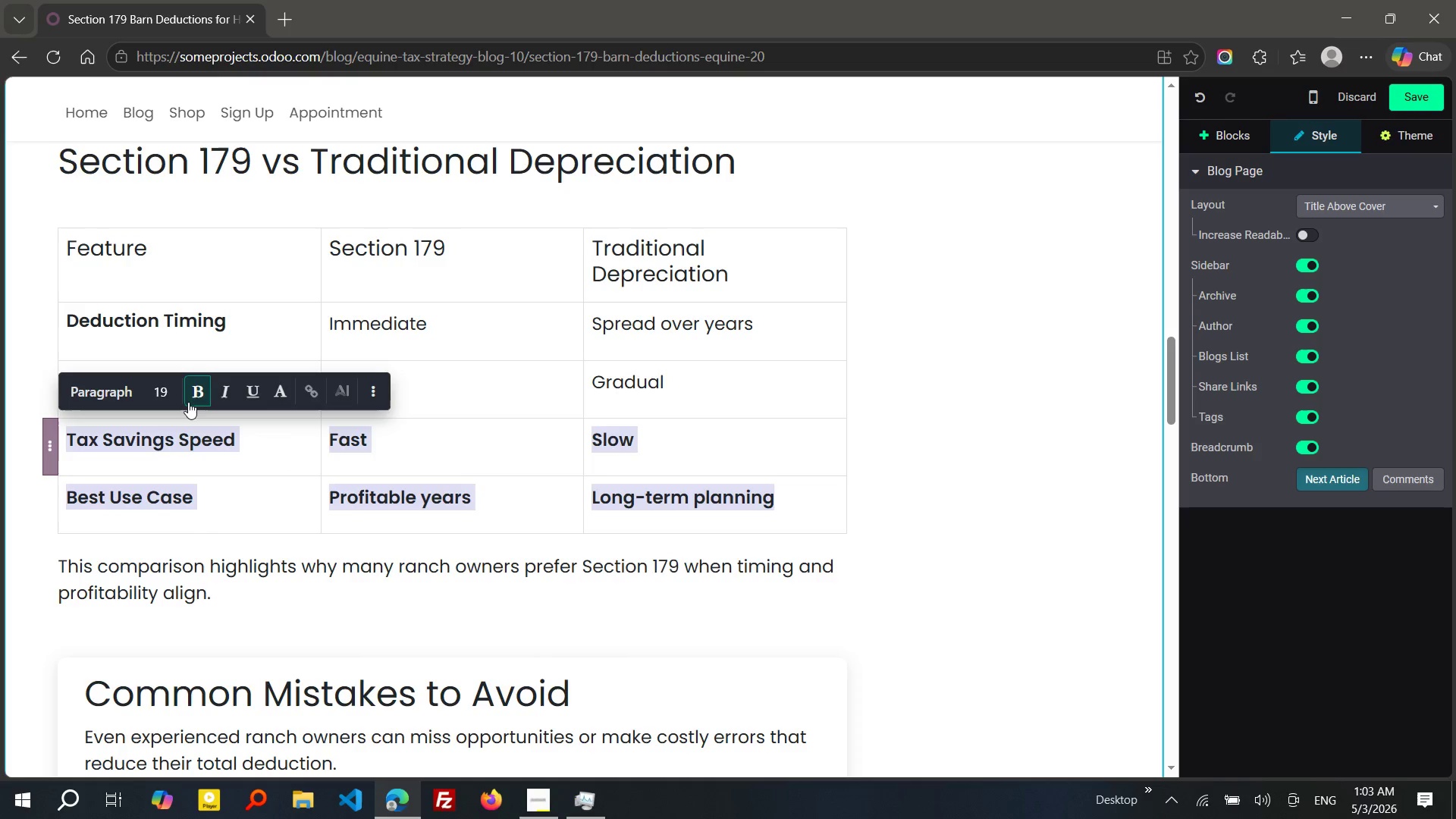 
left_click([188, 402])
 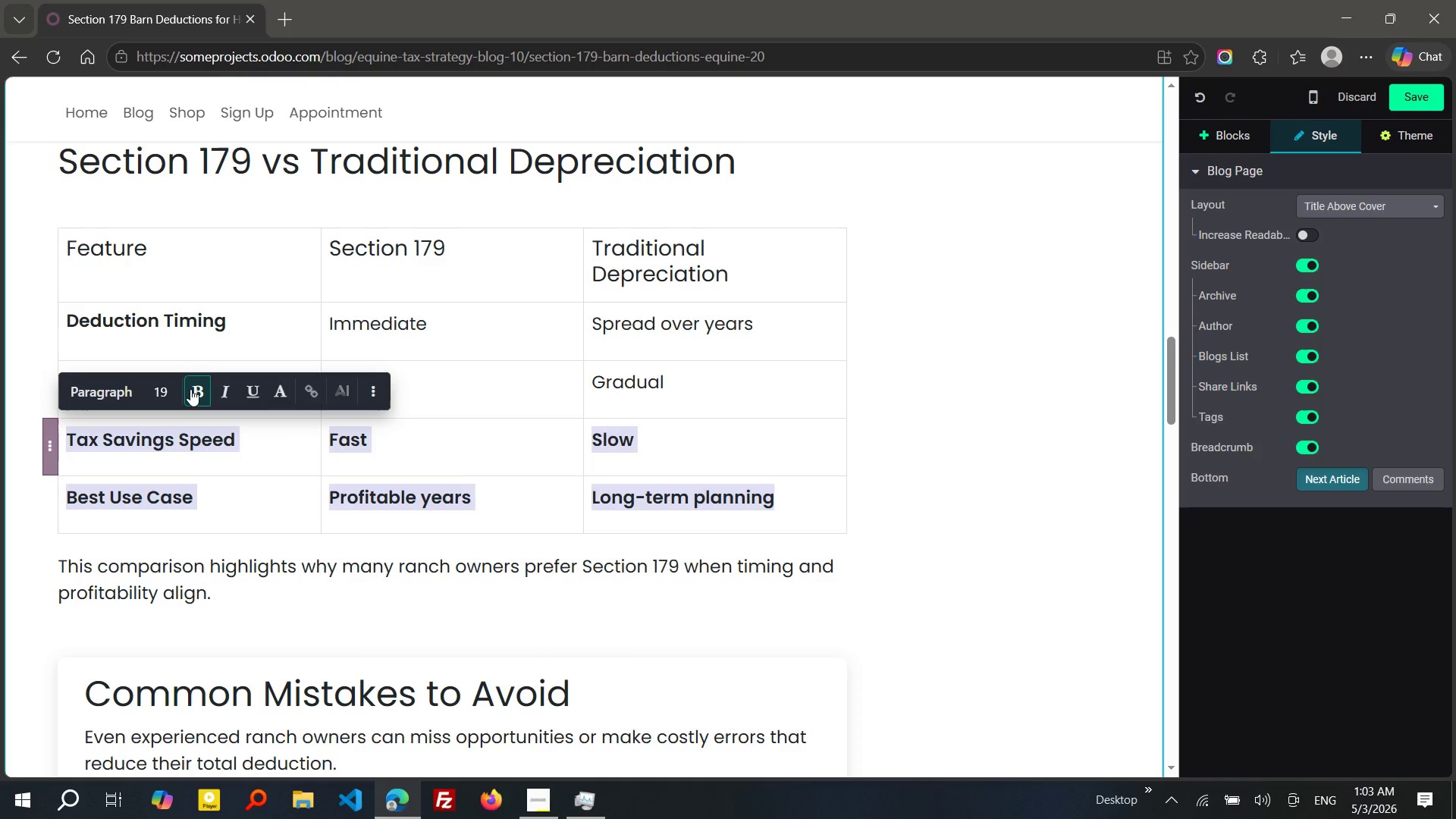 
left_click([190, 389])
 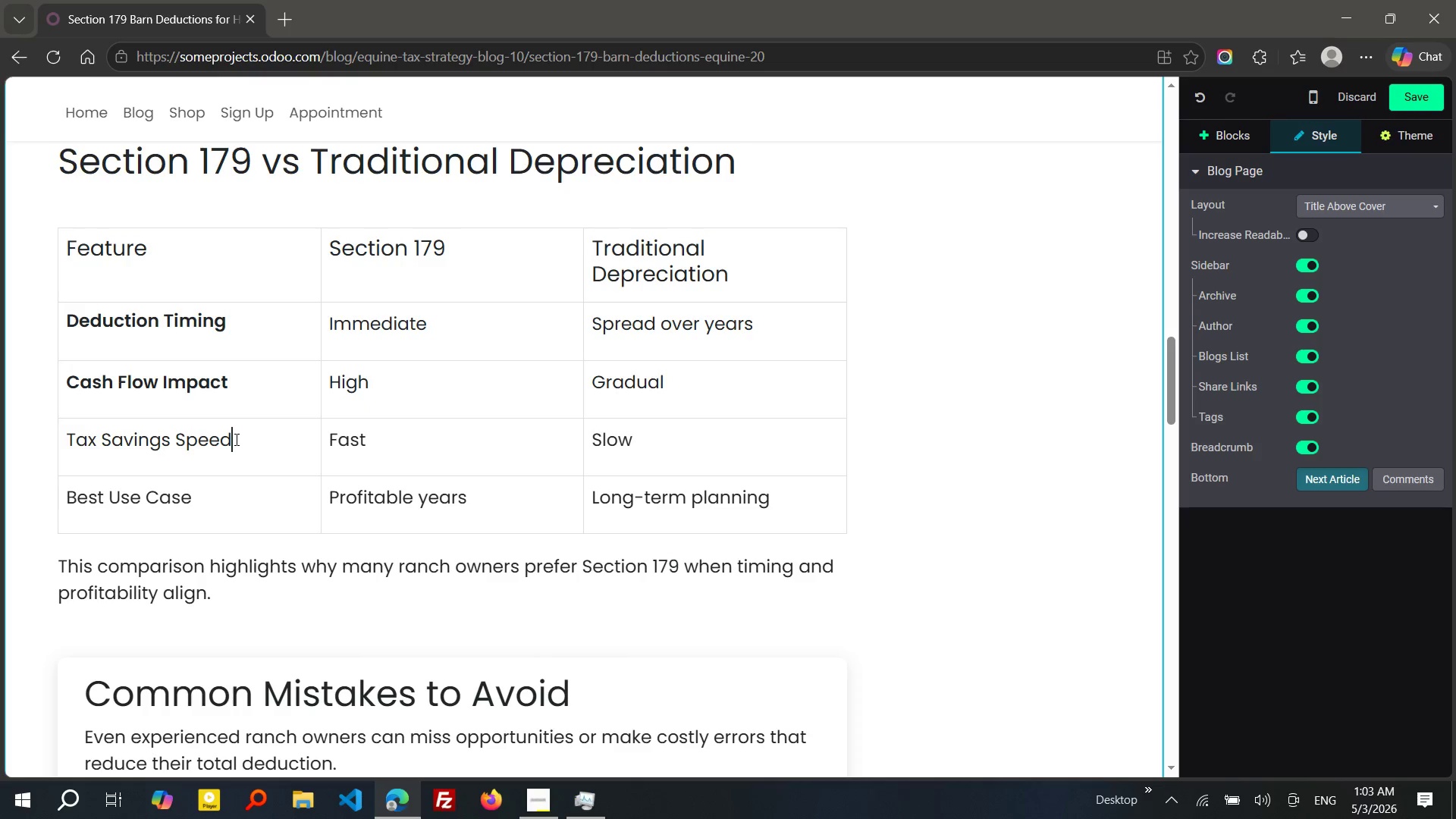 
left_click([235, 439])
 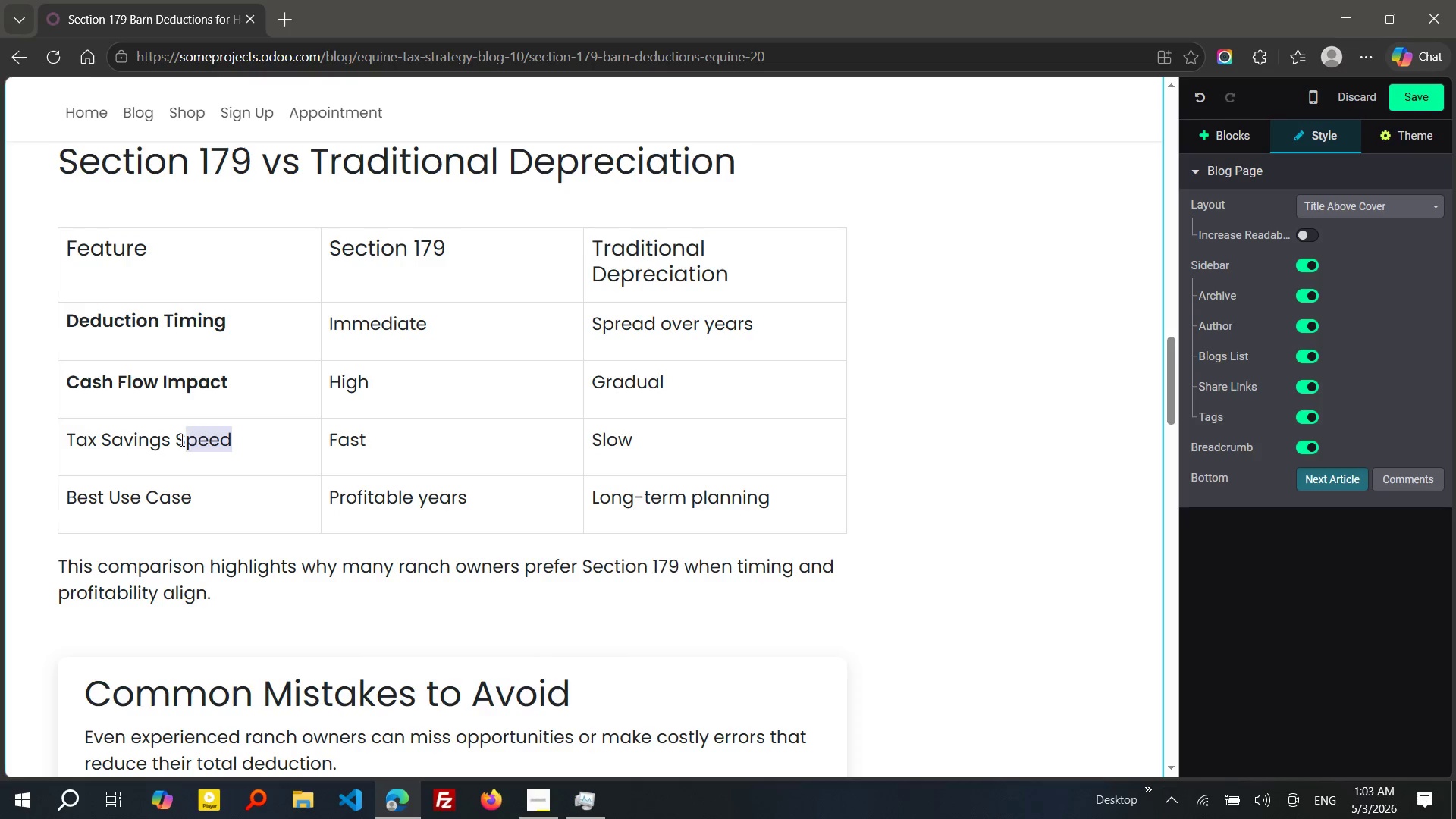 
left_click_drag(start_coordinate=[235, 439], to_coordinate=[67, 441])
 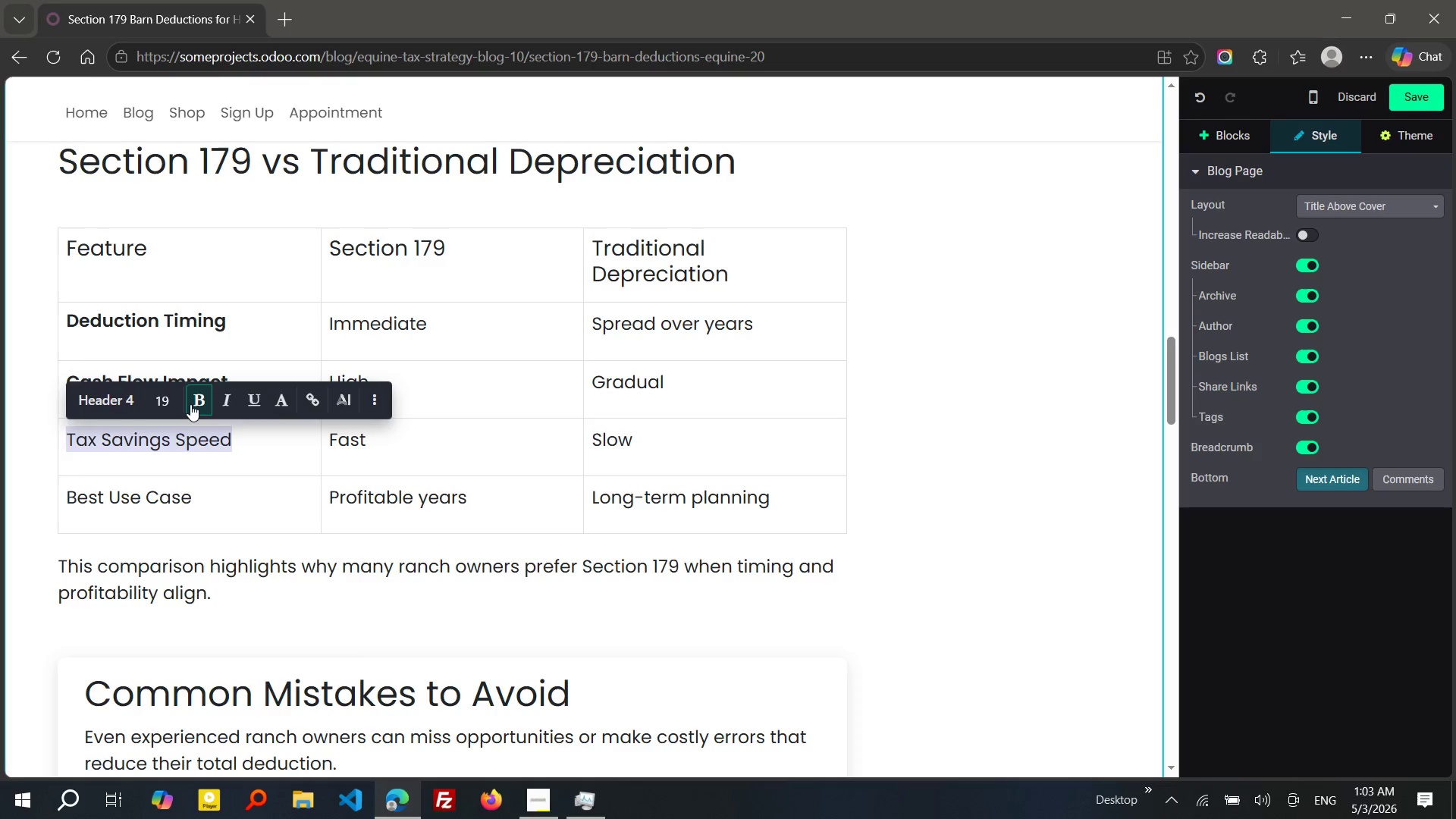 
left_click([190, 404])
 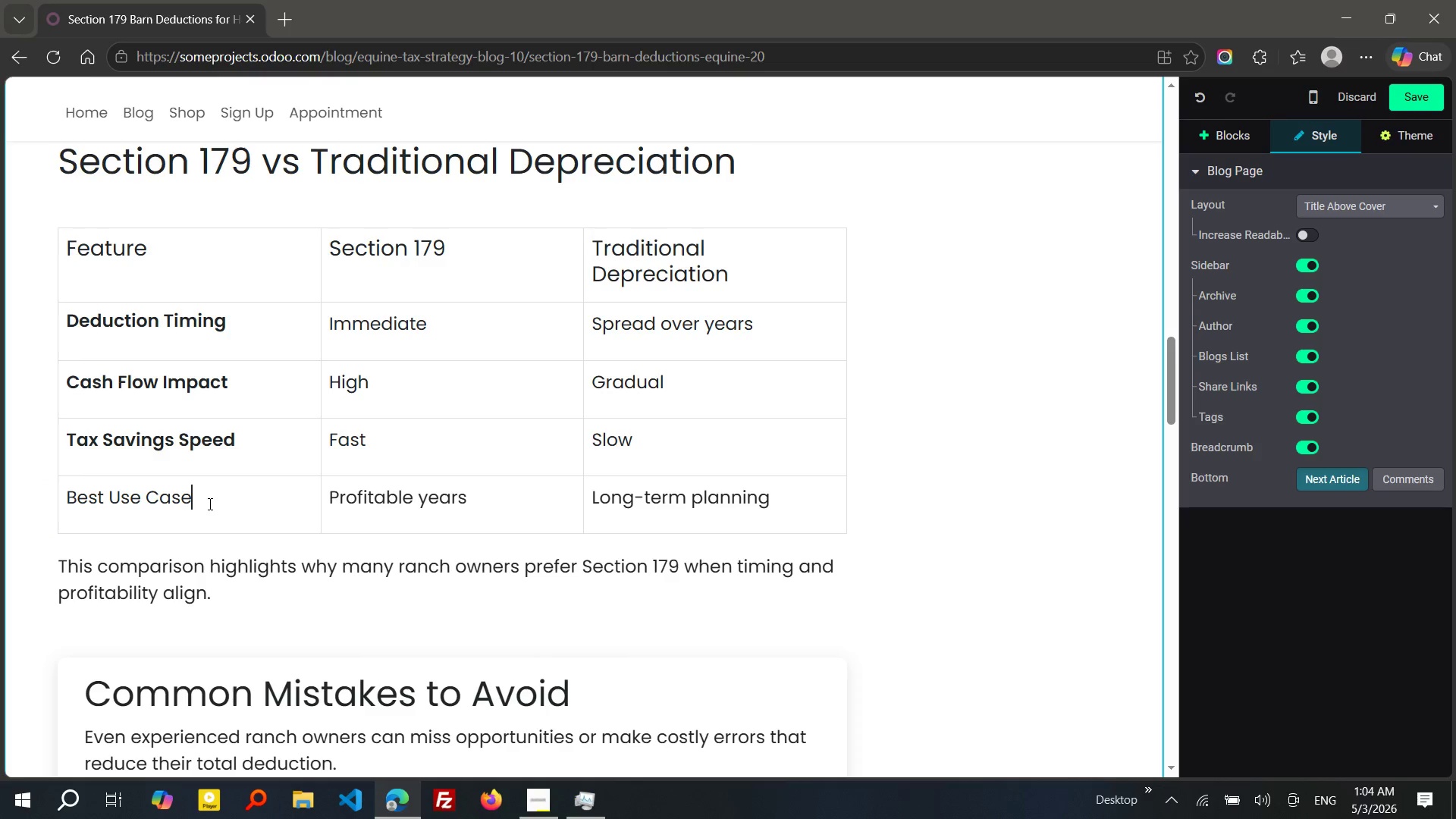 
left_click([209, 504])
 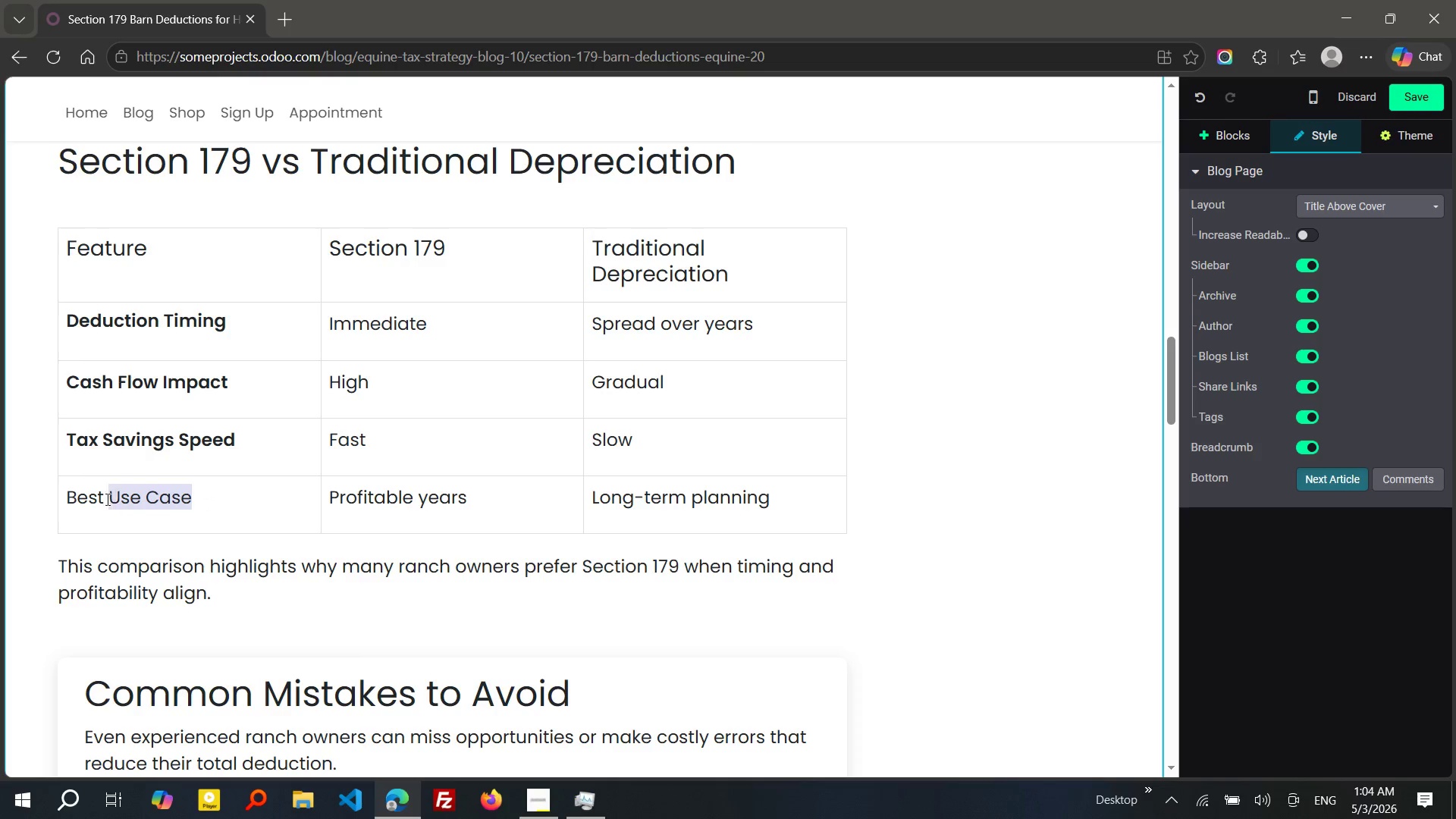 
left_click_drag(start_coordinate=[209, 504], to_coordinate=[70, 499])
 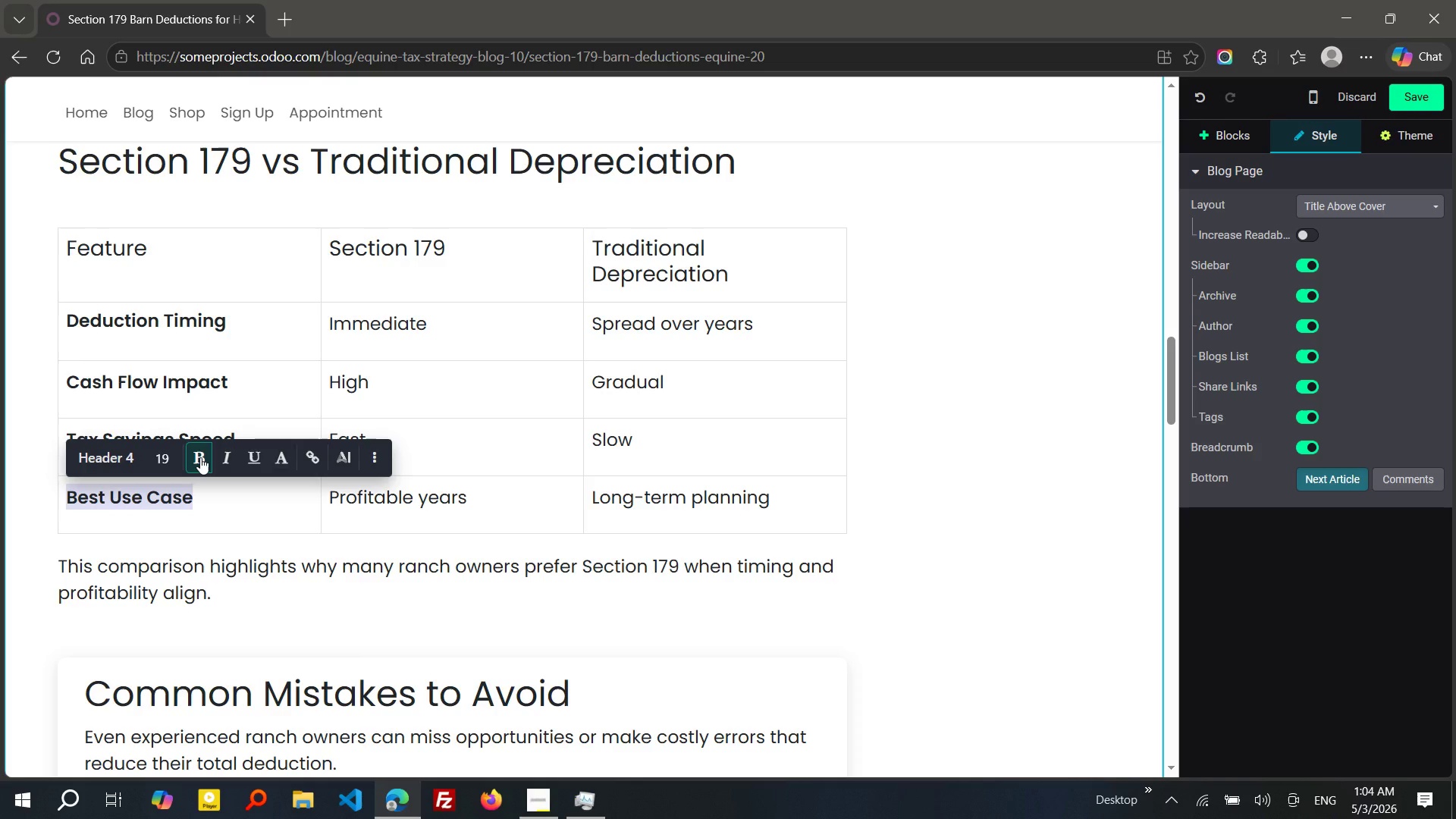 
left_click([200, 457])
 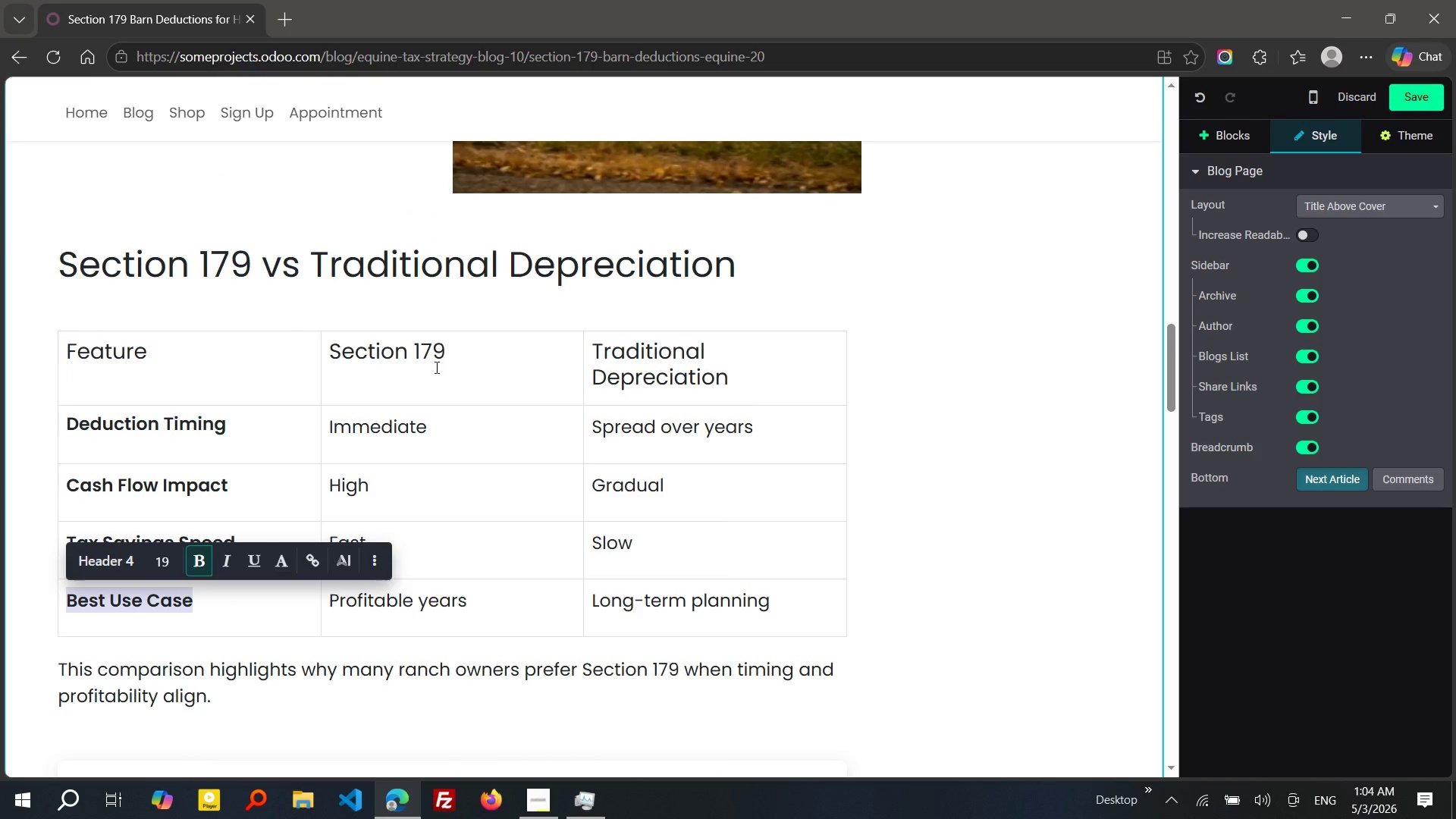 
wait(6.81)
 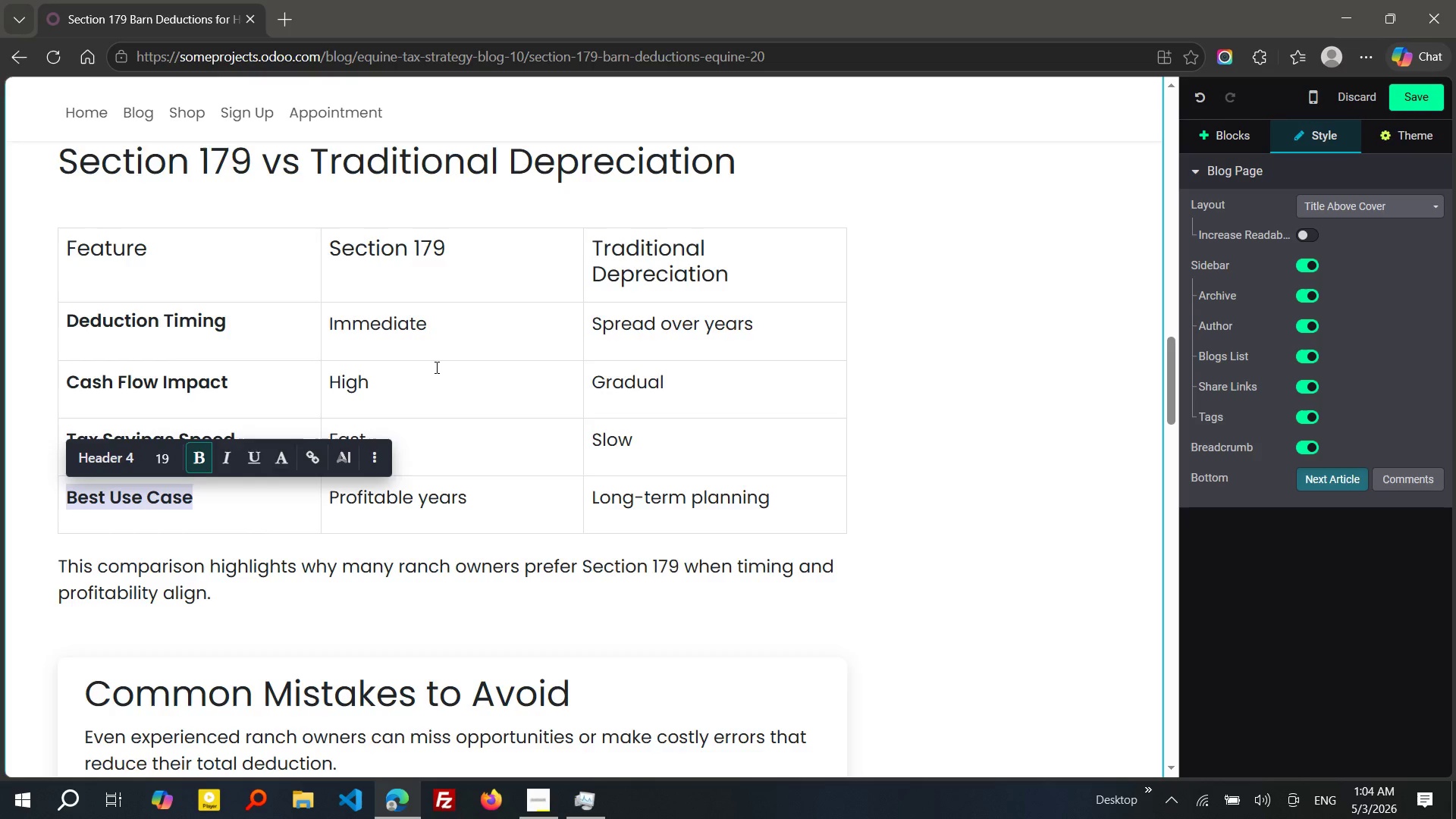 
left_click_drag(start_coordinate=[476, 350], to_coordinate=[335, 361])
 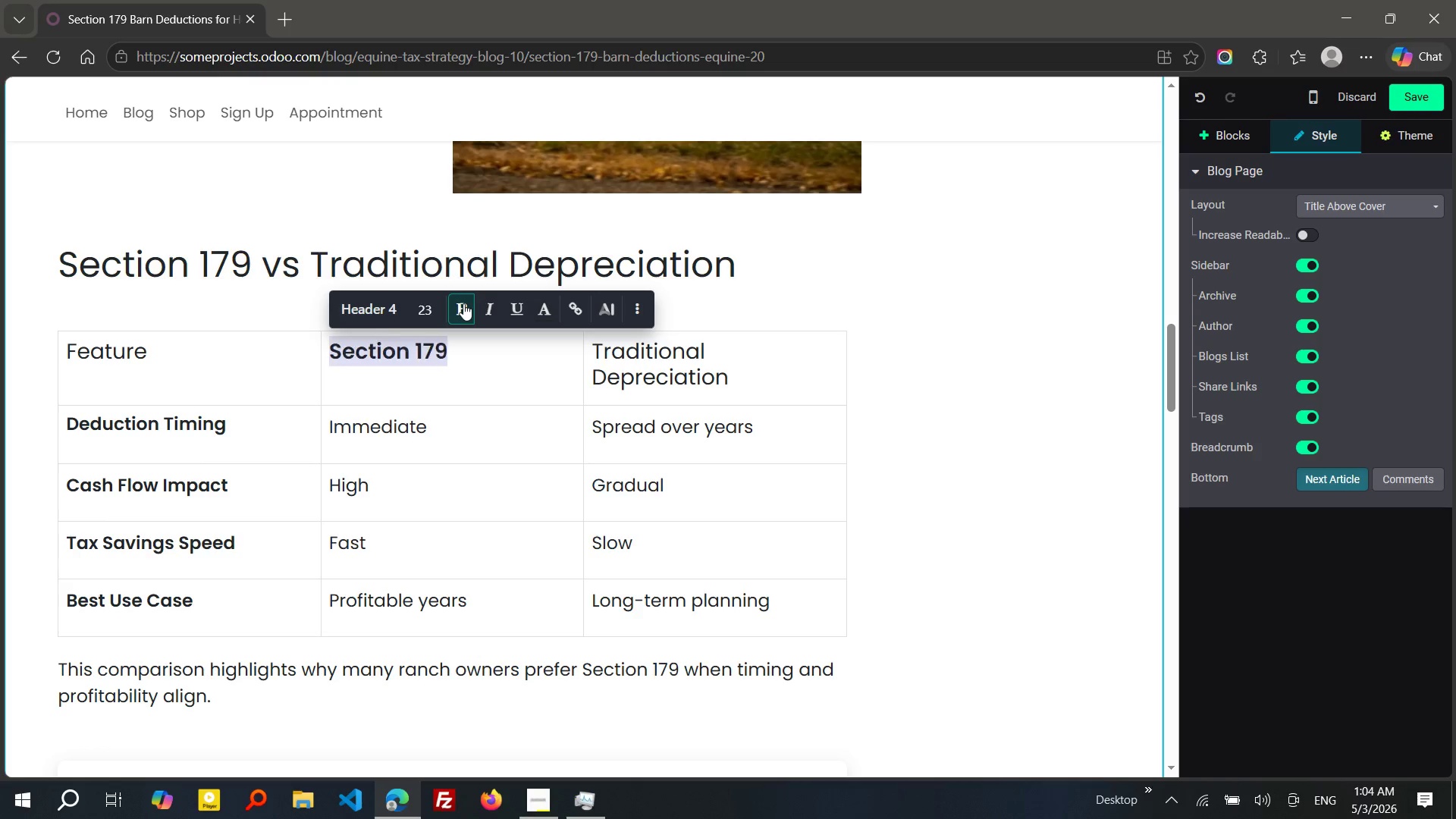 
left_click([463, 303])
 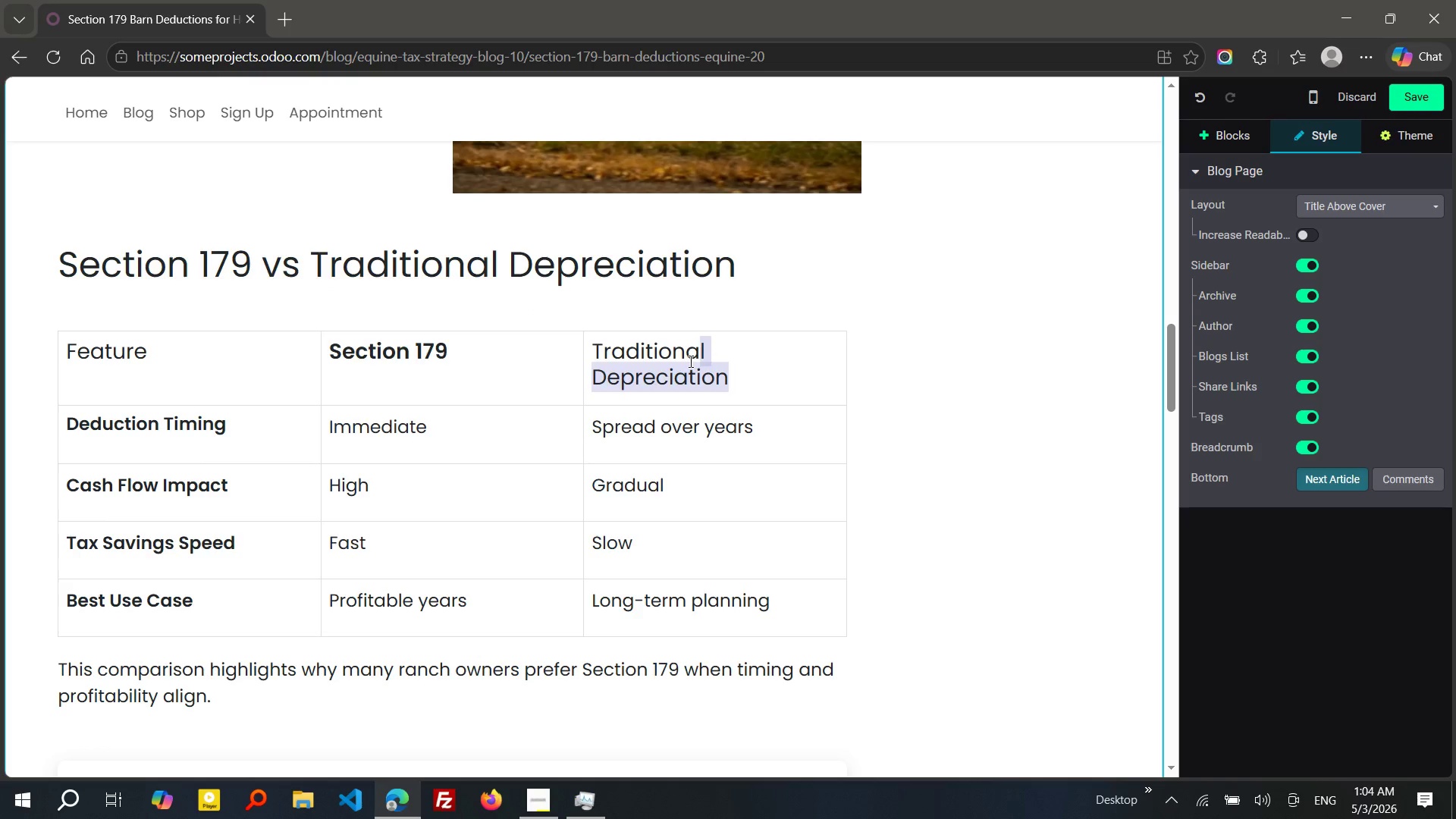 
left_click_drag(start_coordinate=[728, 369], to_coordinate=[594, 349])
 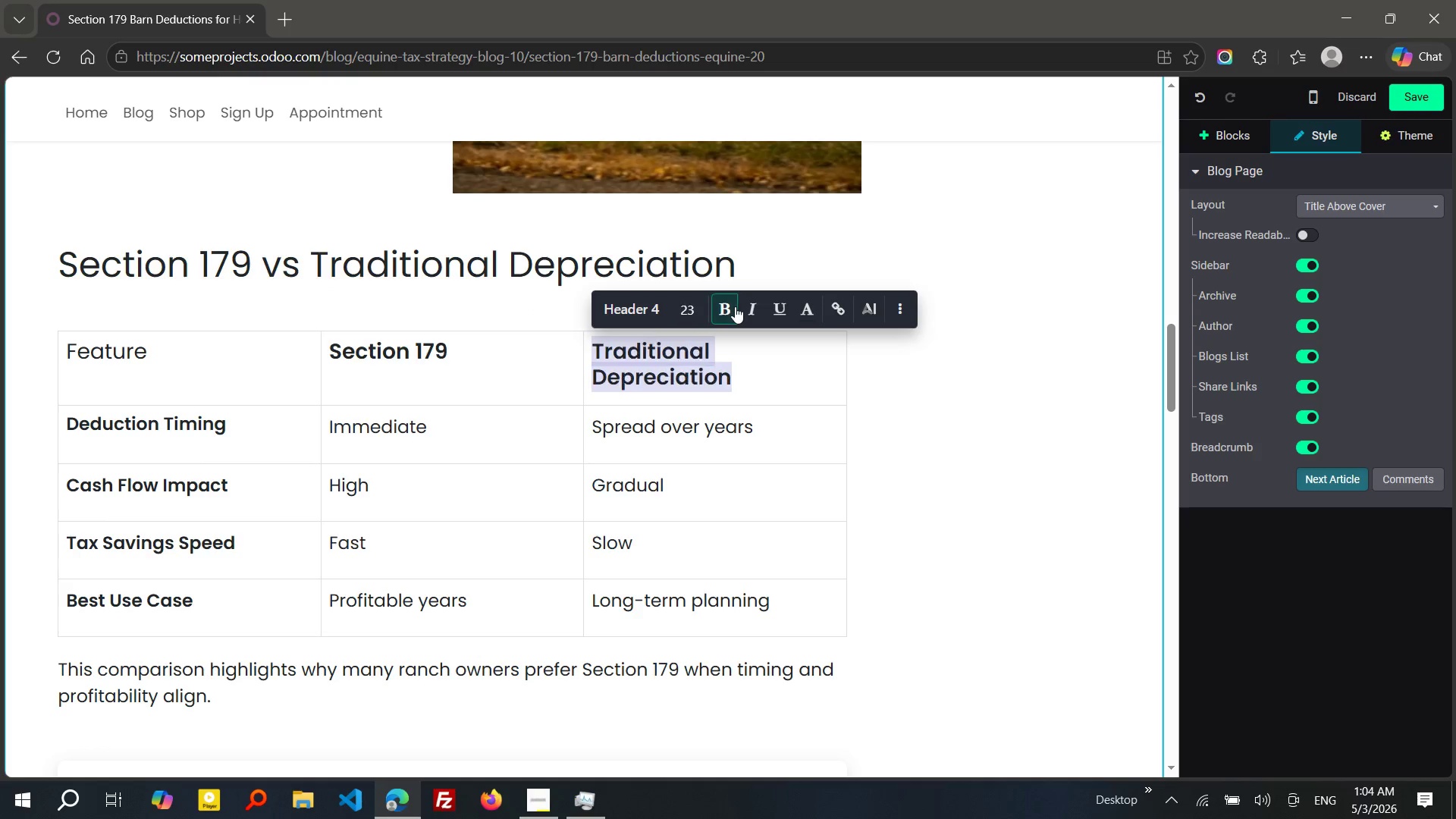 
left_click([735, 306])
 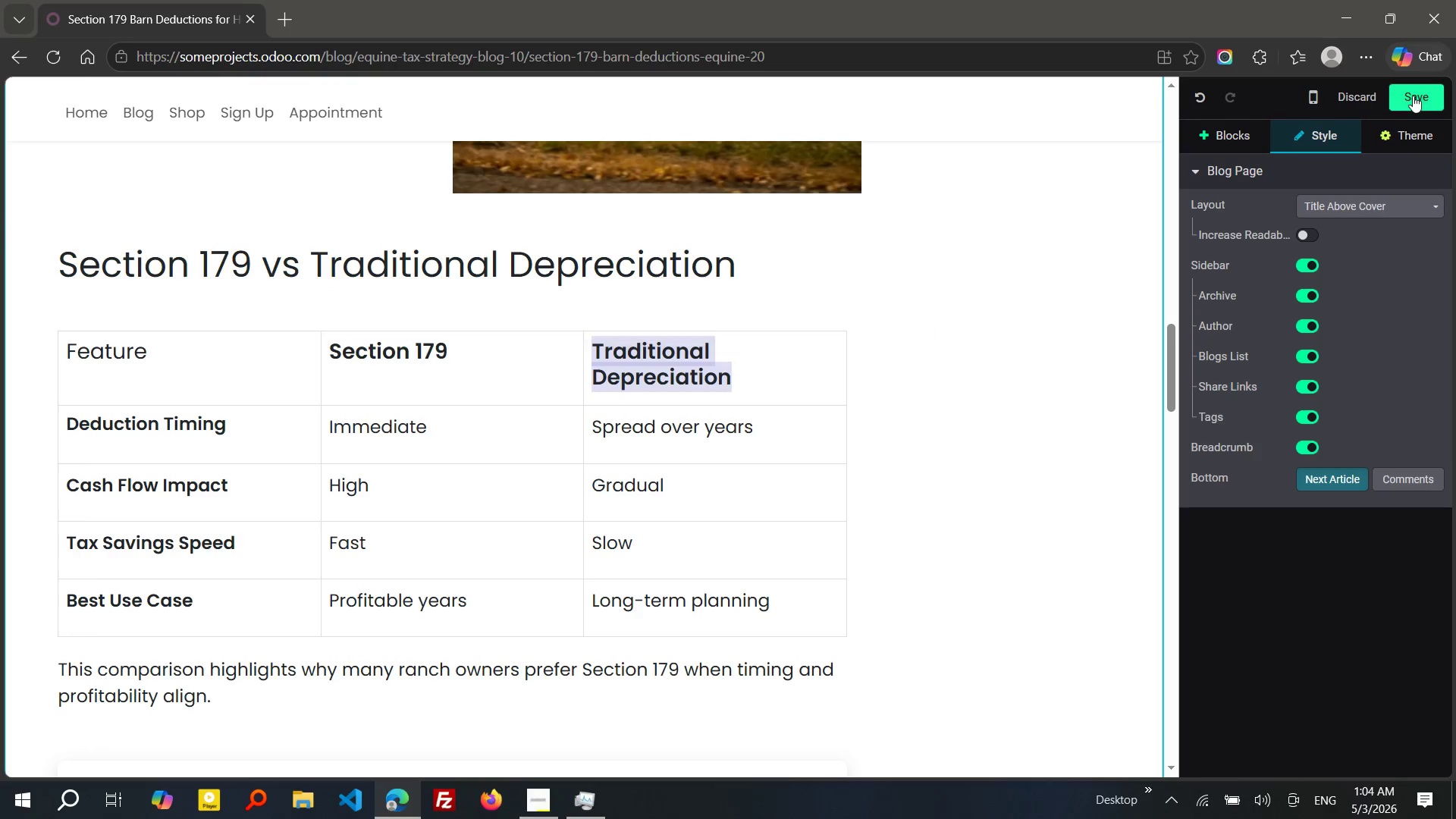 
left_click([1413, 96])
 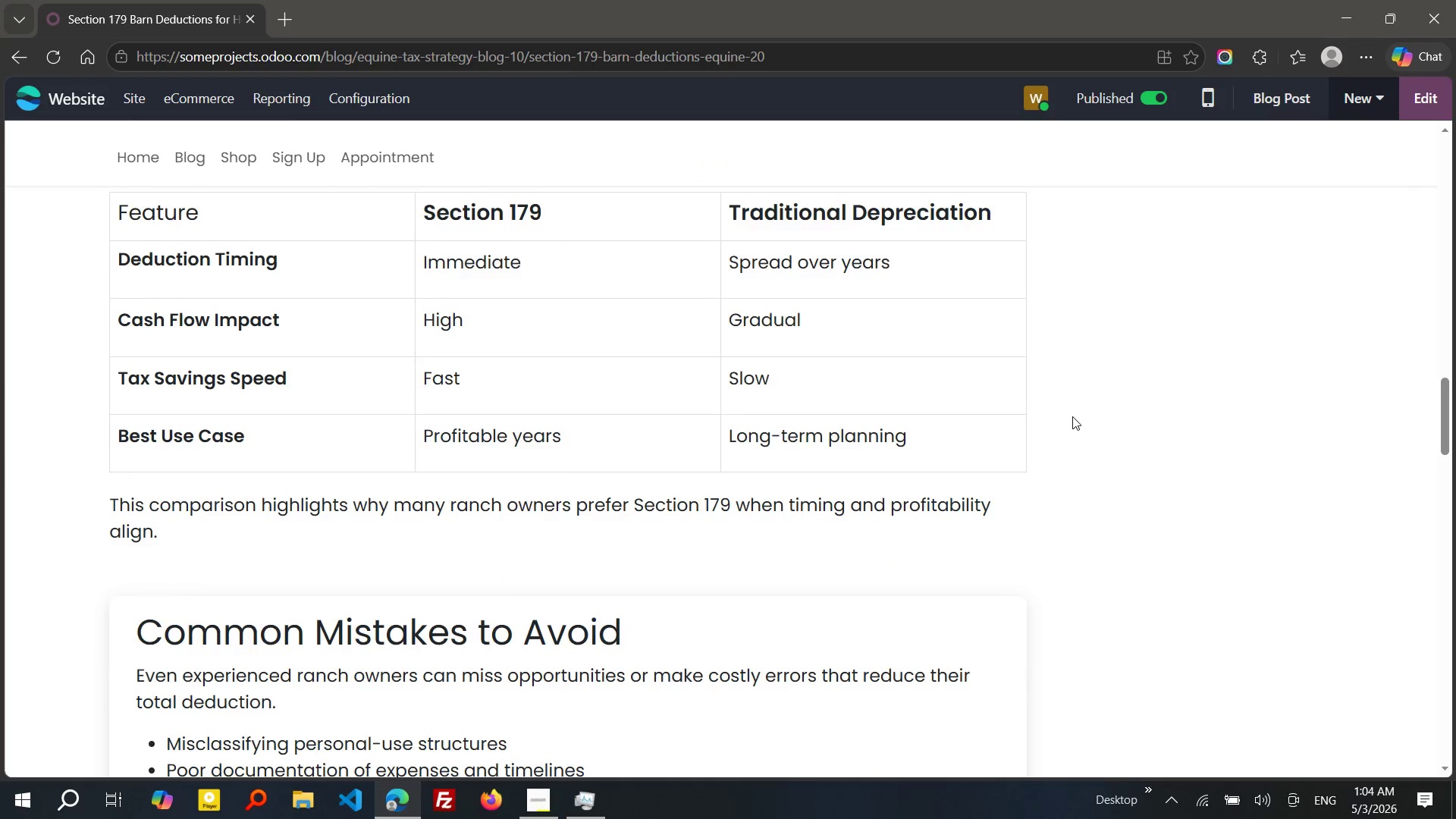 
wait(11.64)
 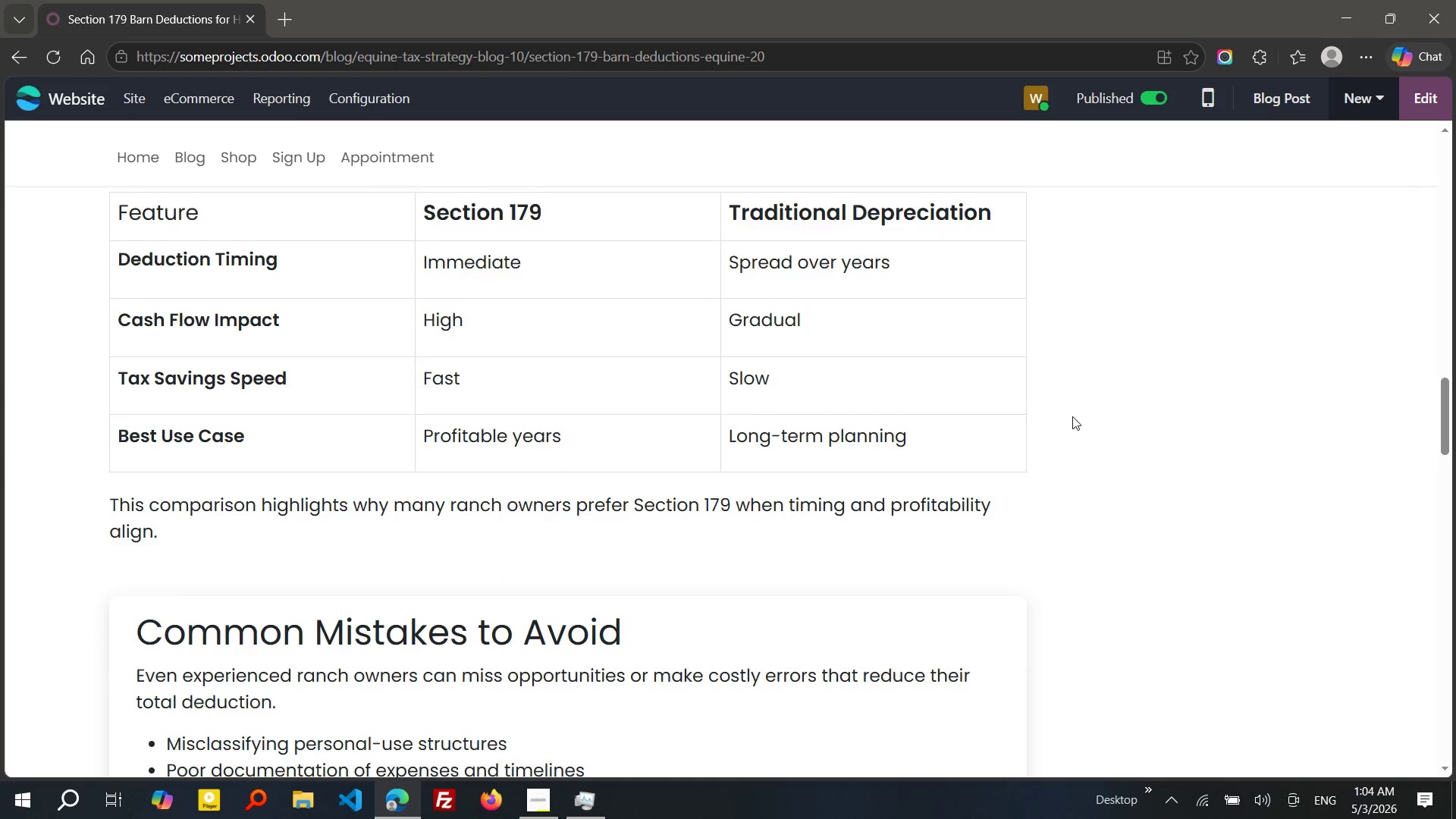 
left_click([550, 791])